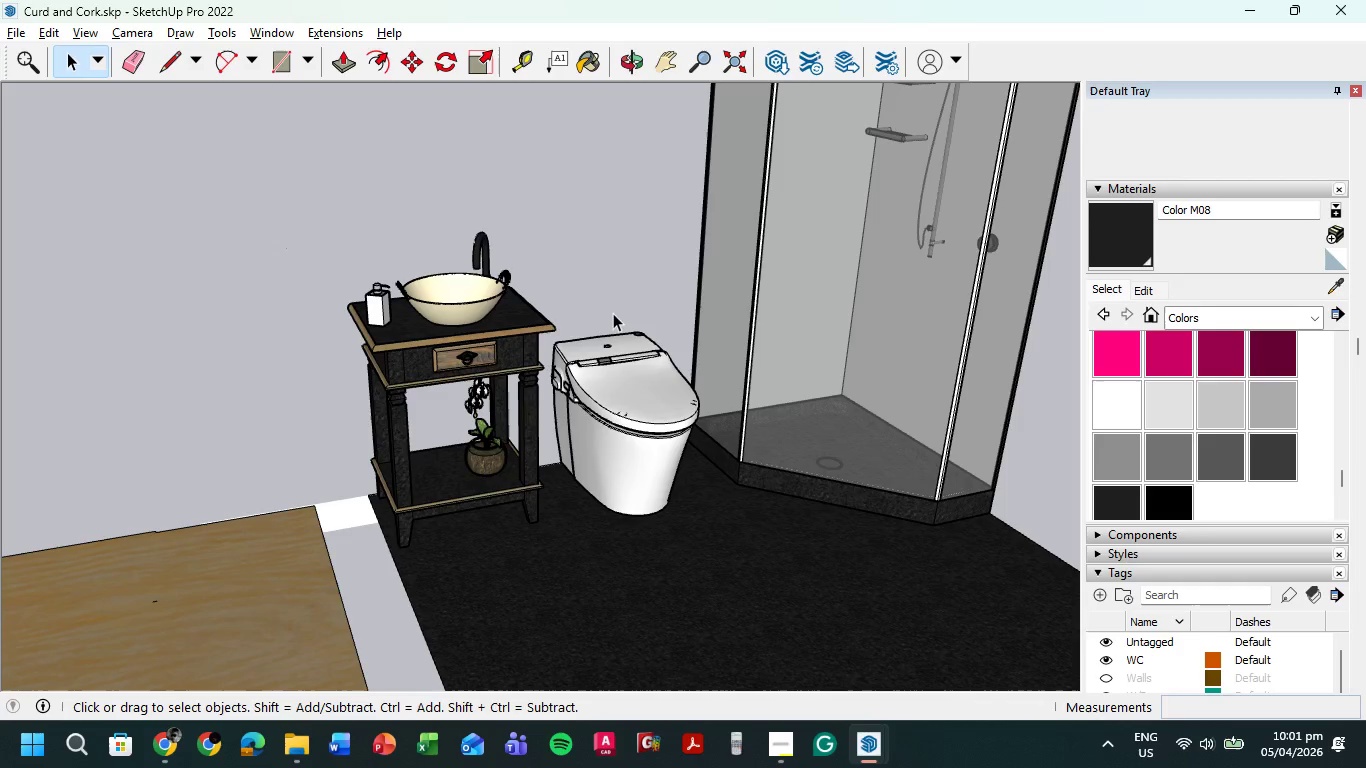 
scroll: coordinate [619, 314], scroll_direction: down, amount: 7.0
 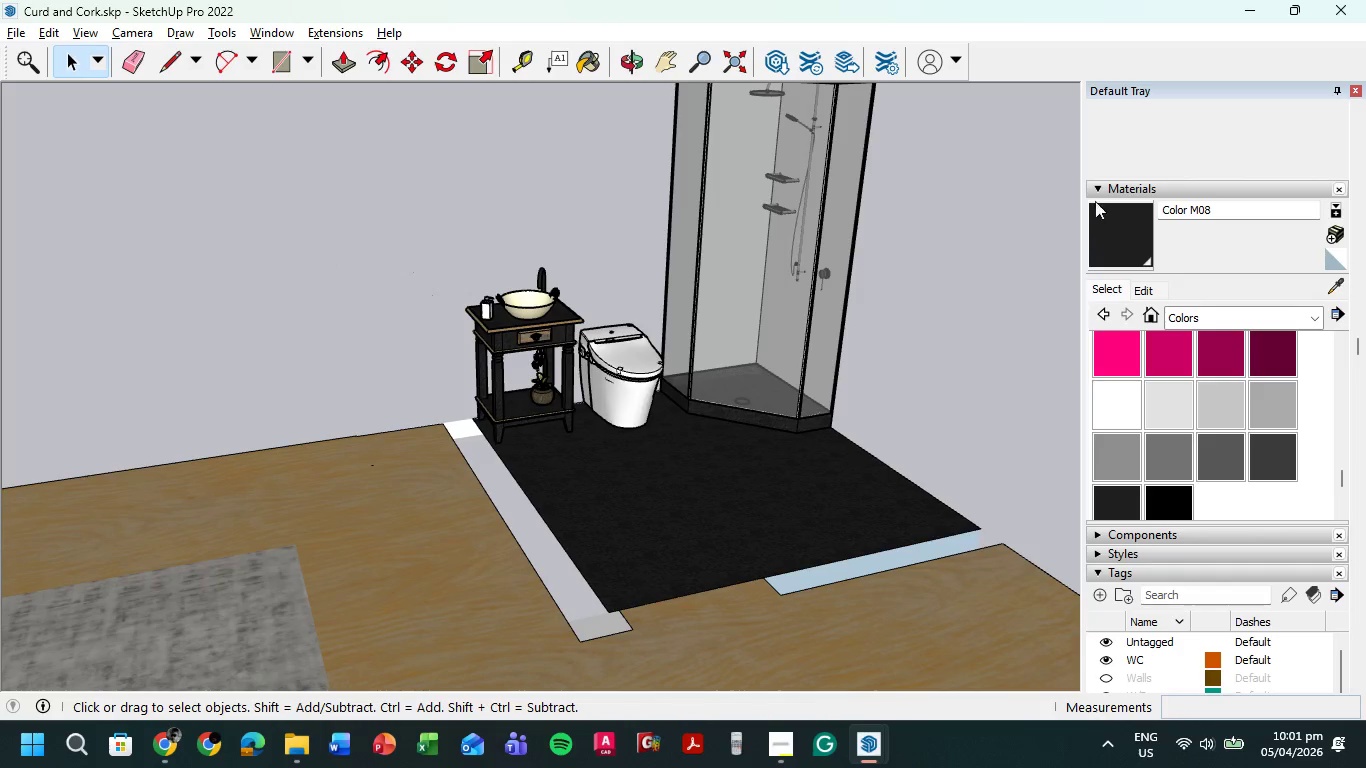 
left_click([1098, 186])
 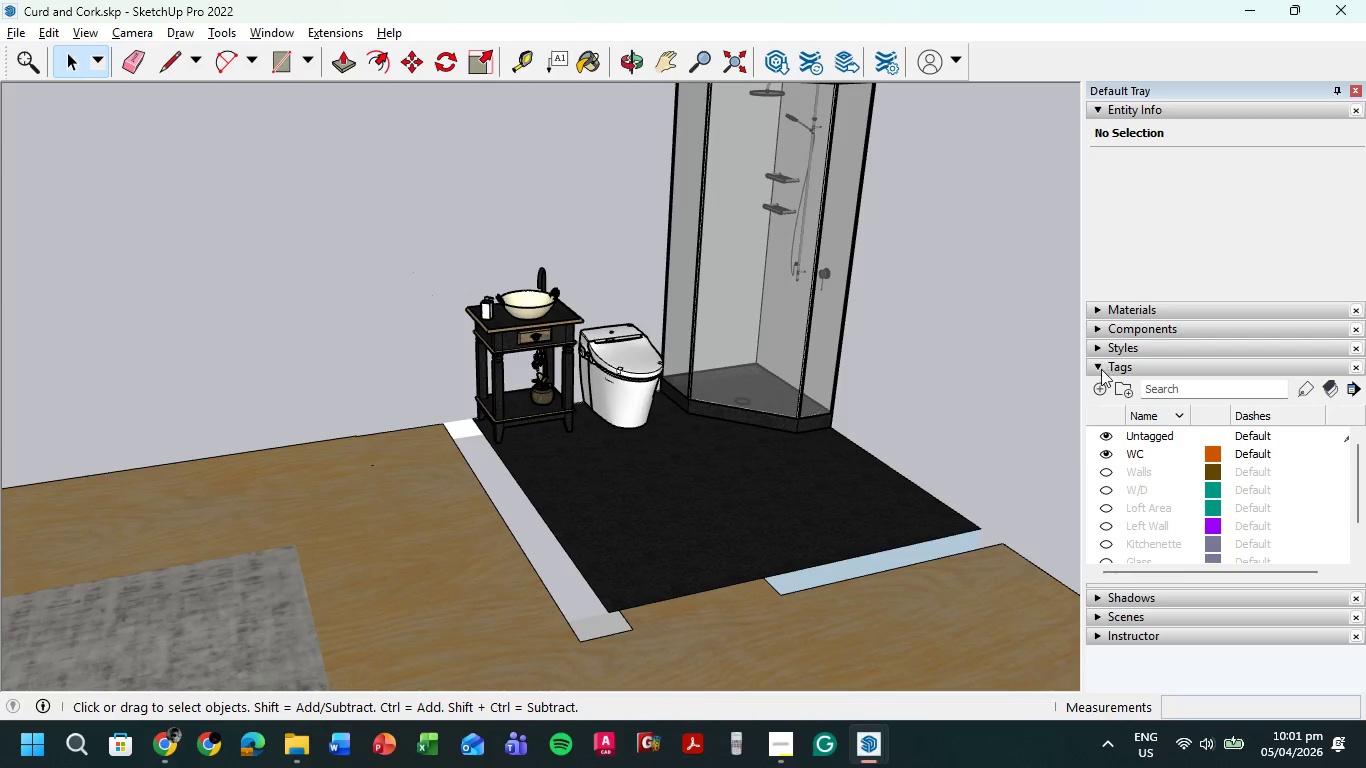 
left_click([1099, 365])
 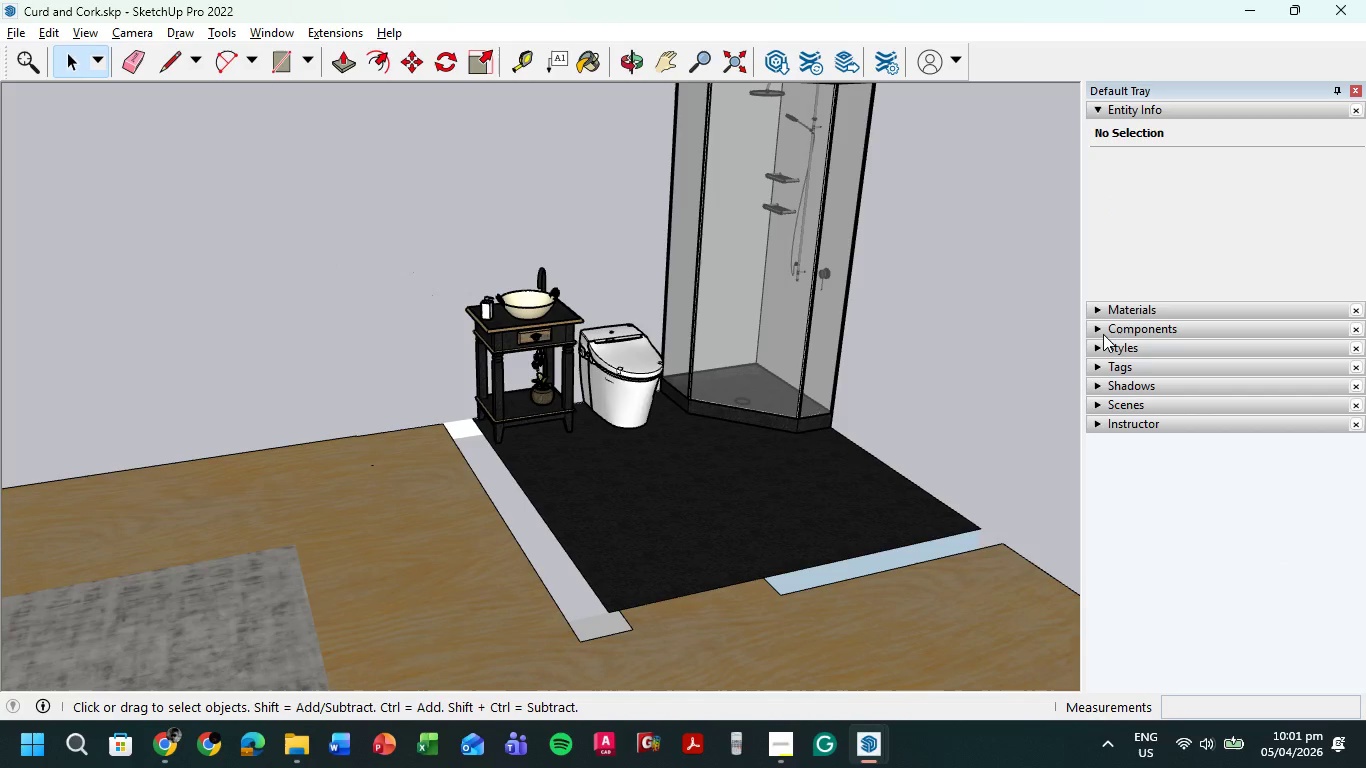 
wait(6.86)
 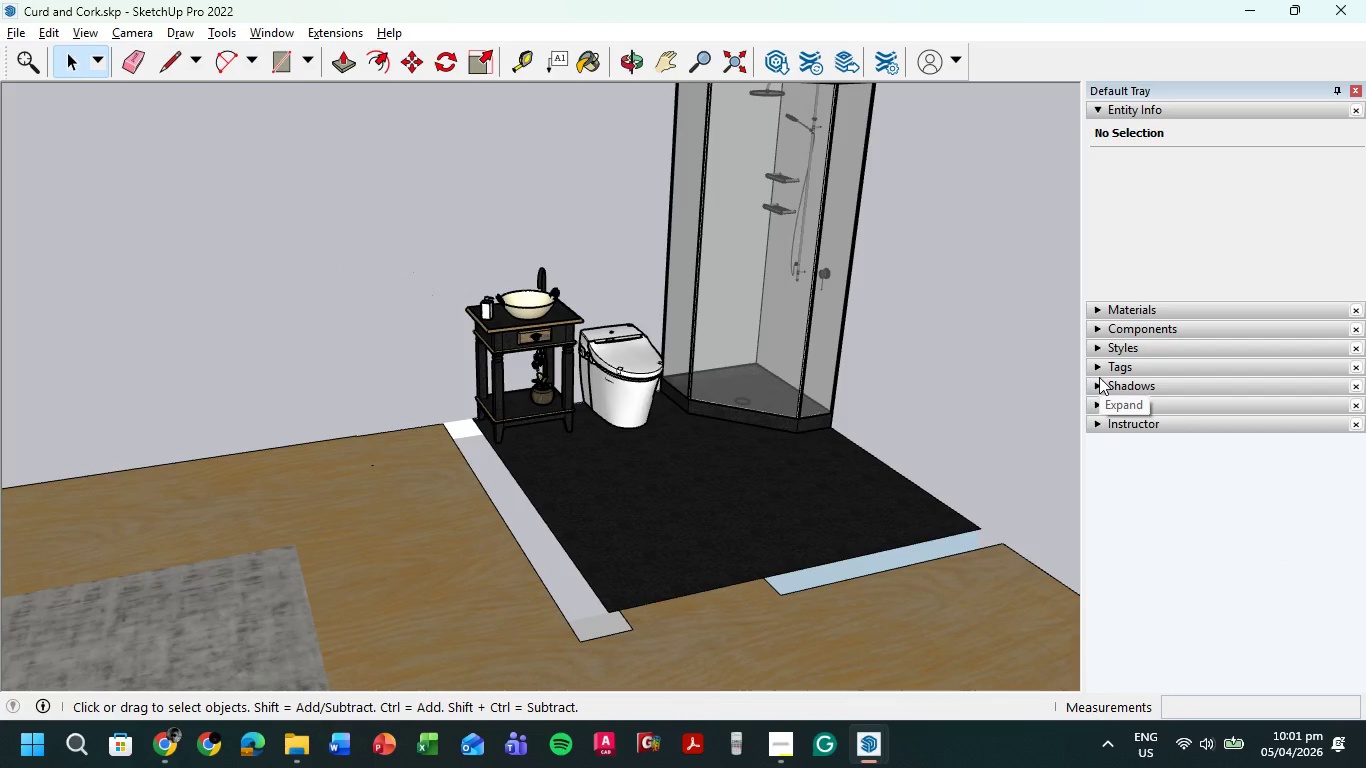 
left_click([1096, 363])
 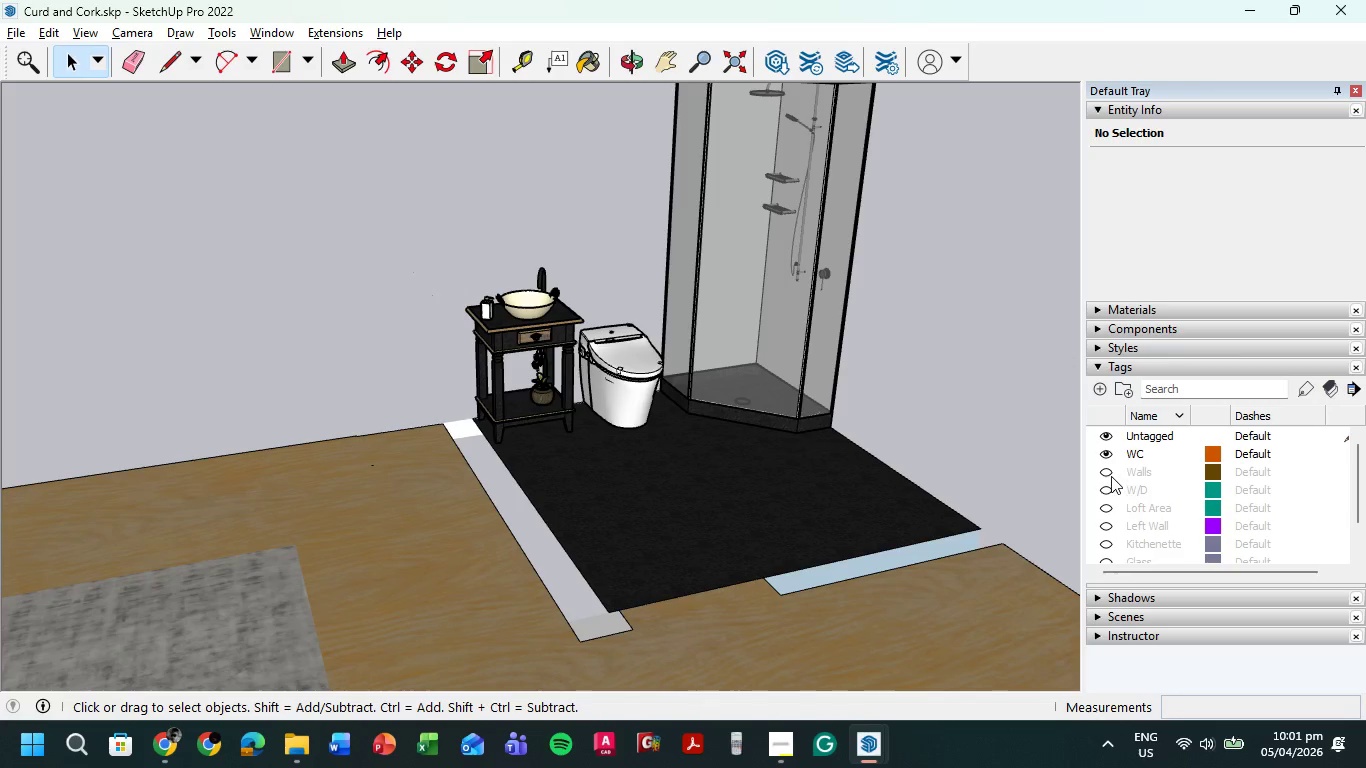 
left_click([1107, 472])
 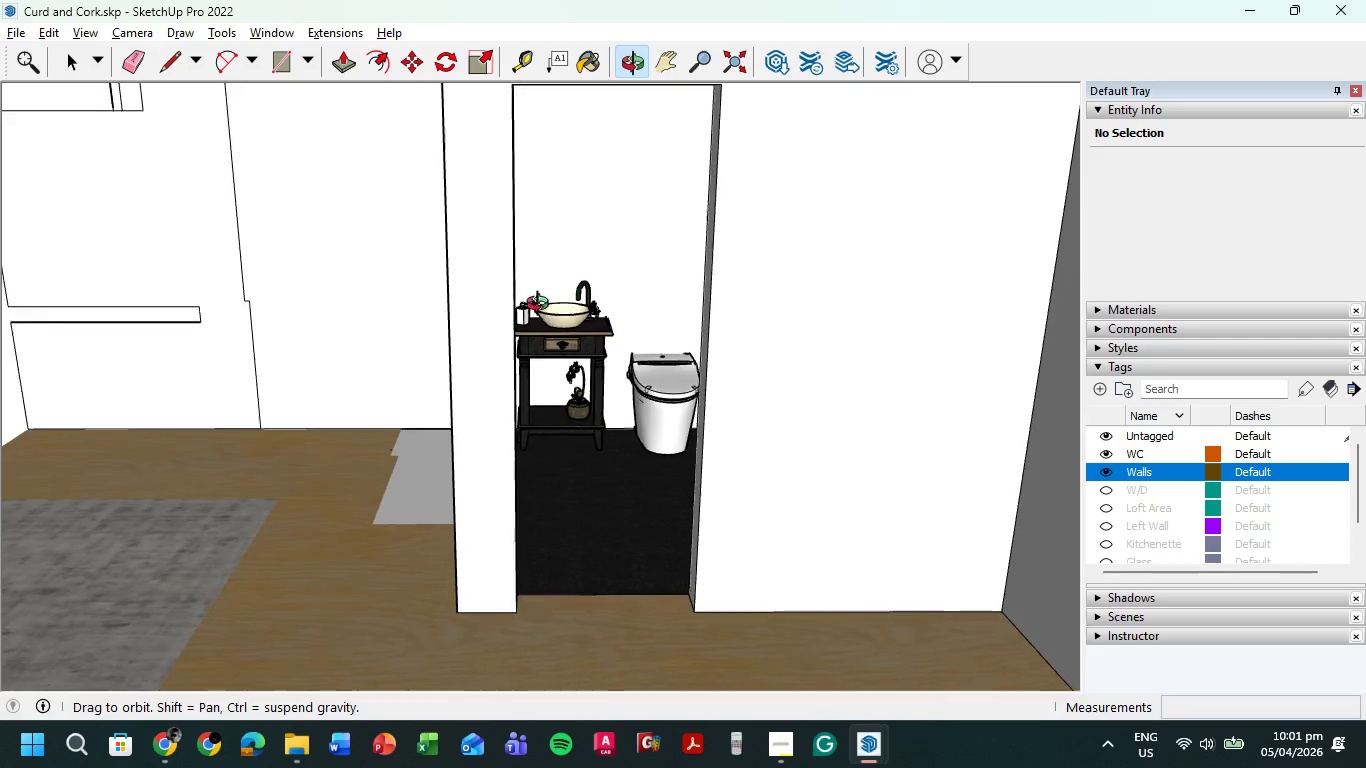 
scroll: coordinate [554, 264], scroll_direction: up, amount: 5.0
 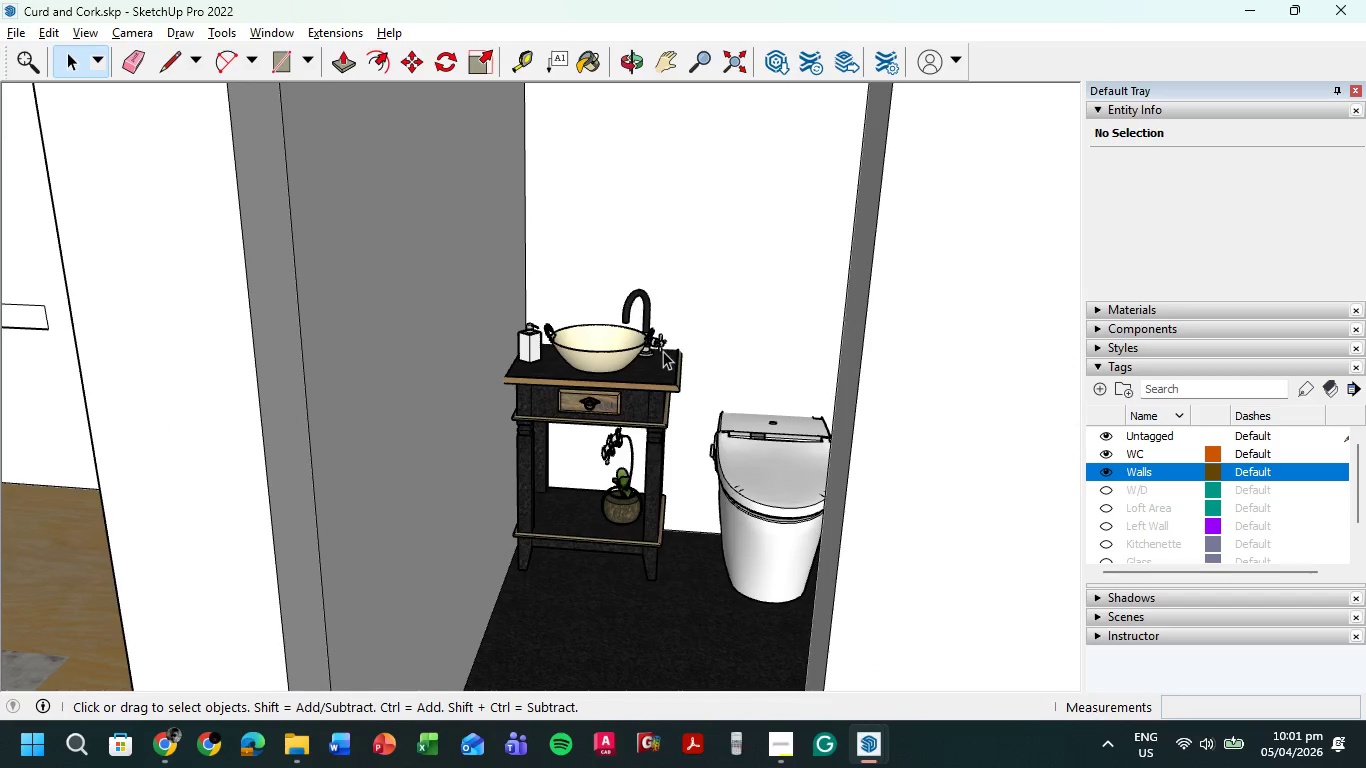 
hold_key(key=ShiftLeft, duration=0.31)
 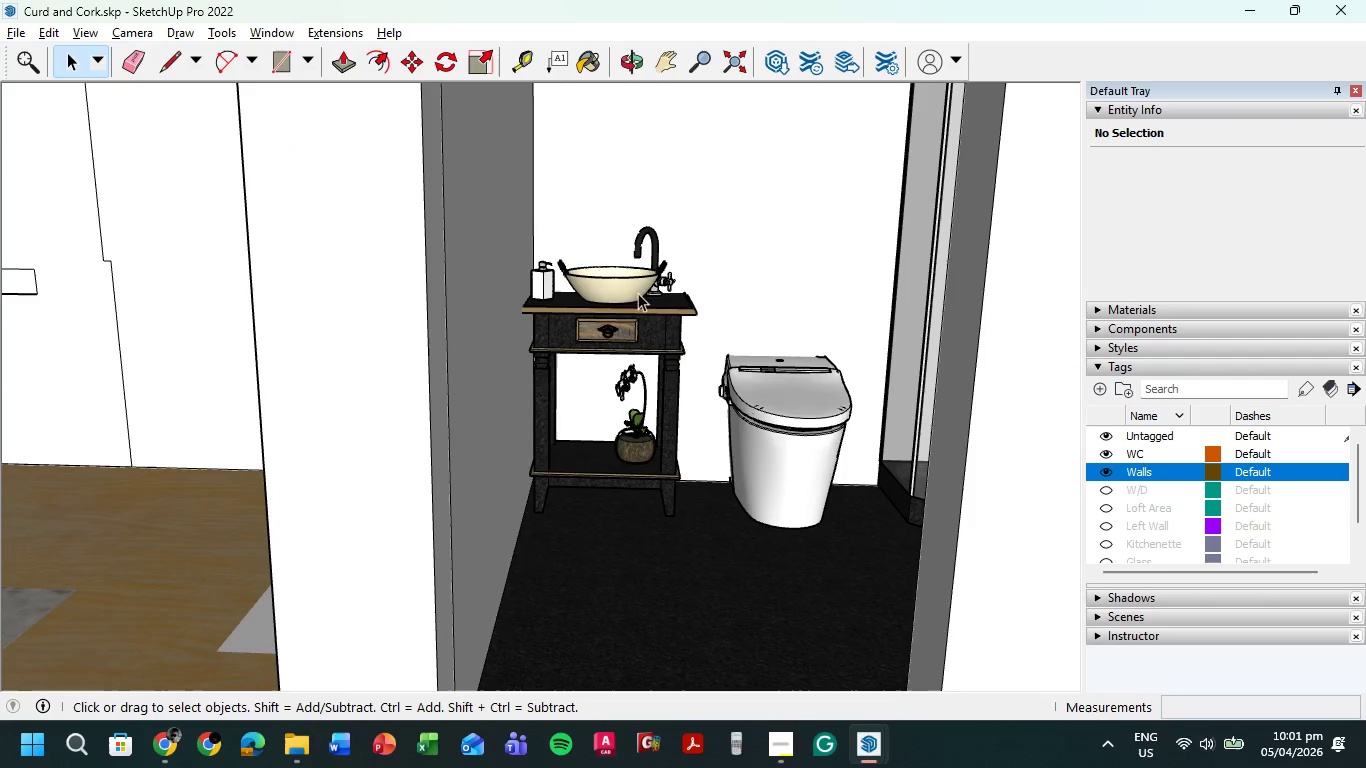 
left_click([613, 322])
 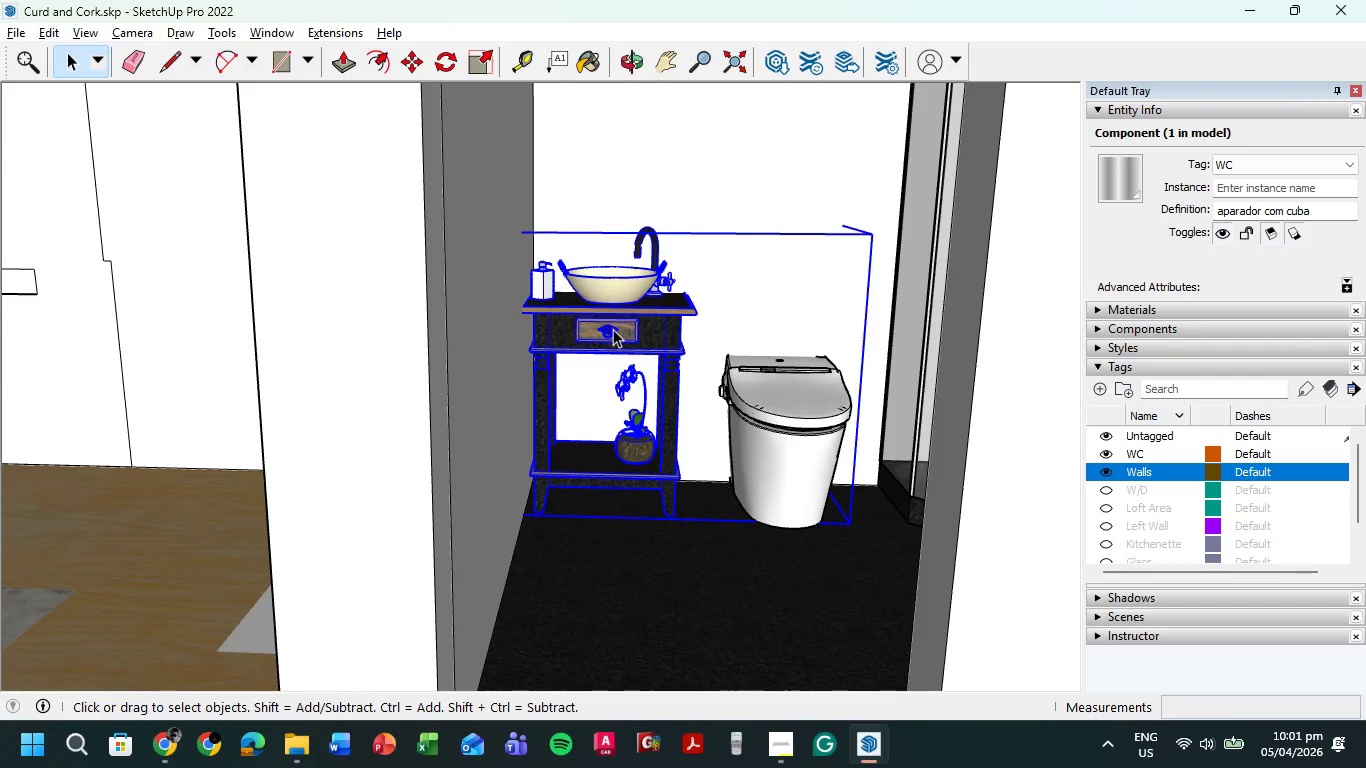 
key(M)
 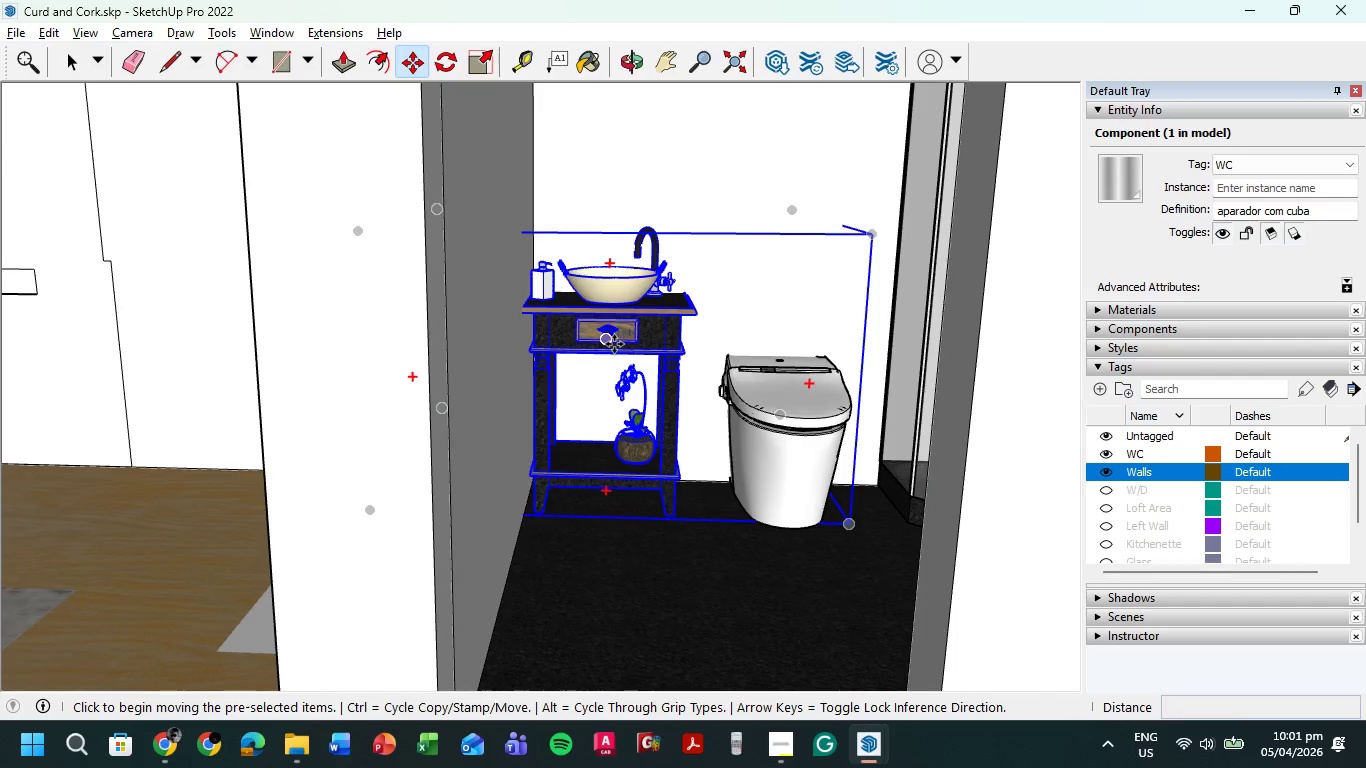 
left_click([614, 344])
 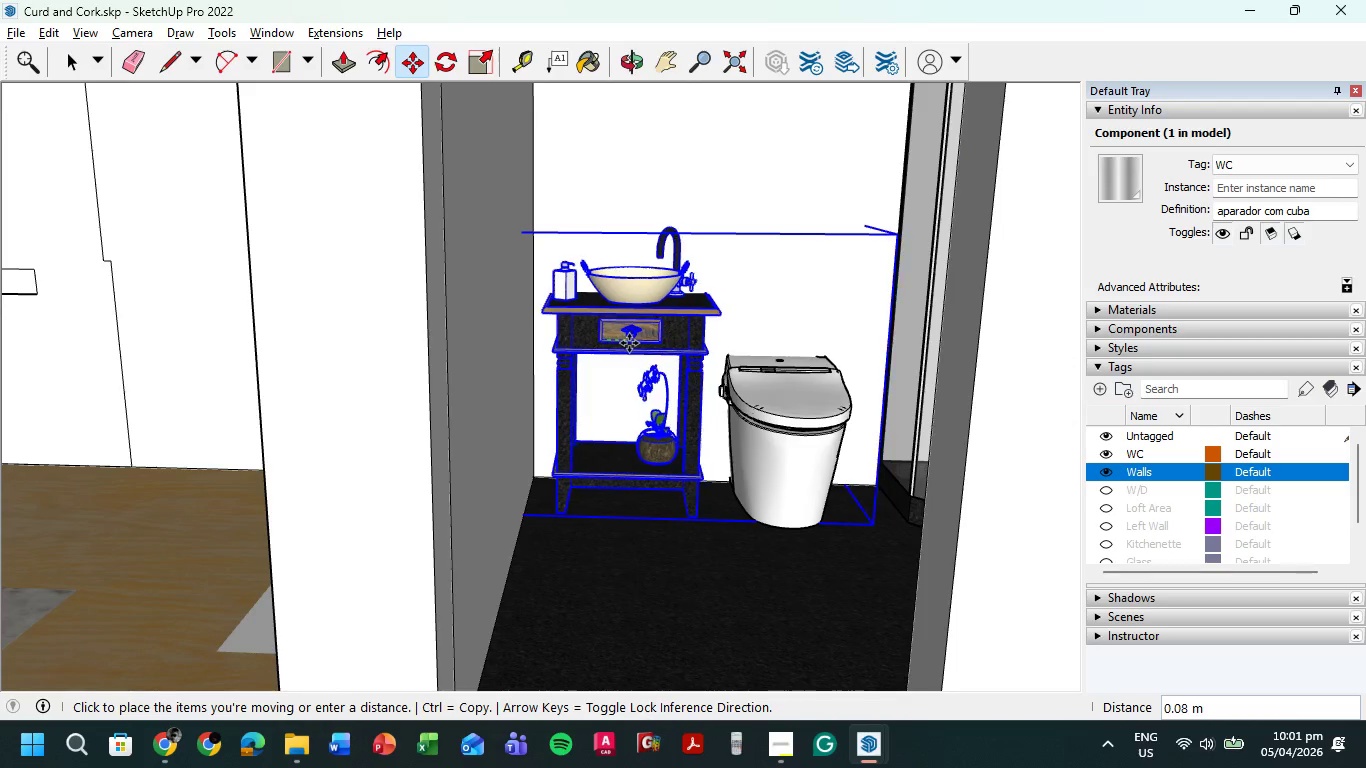 
left_click([627, 343])
 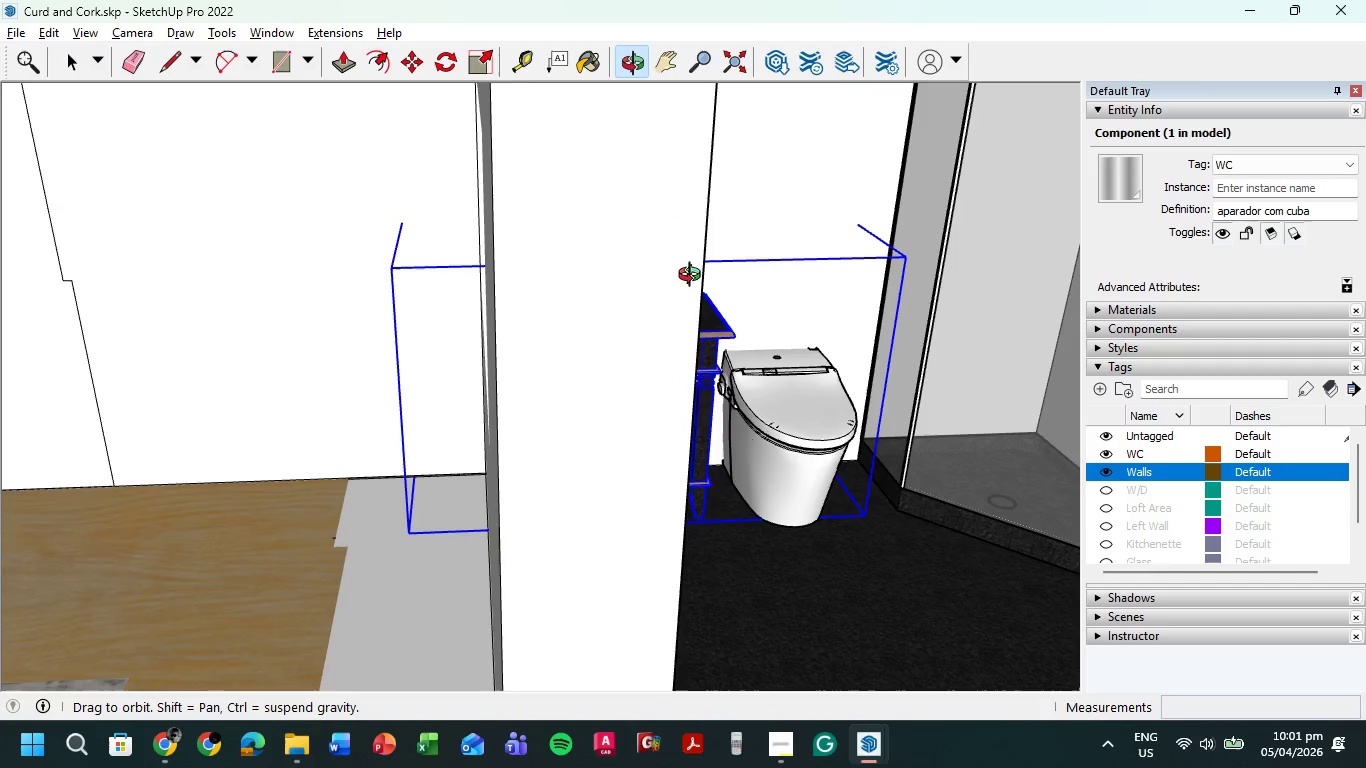 
scroll: coordinate [686, 301], scroll_direction: up, amount: 1.0
 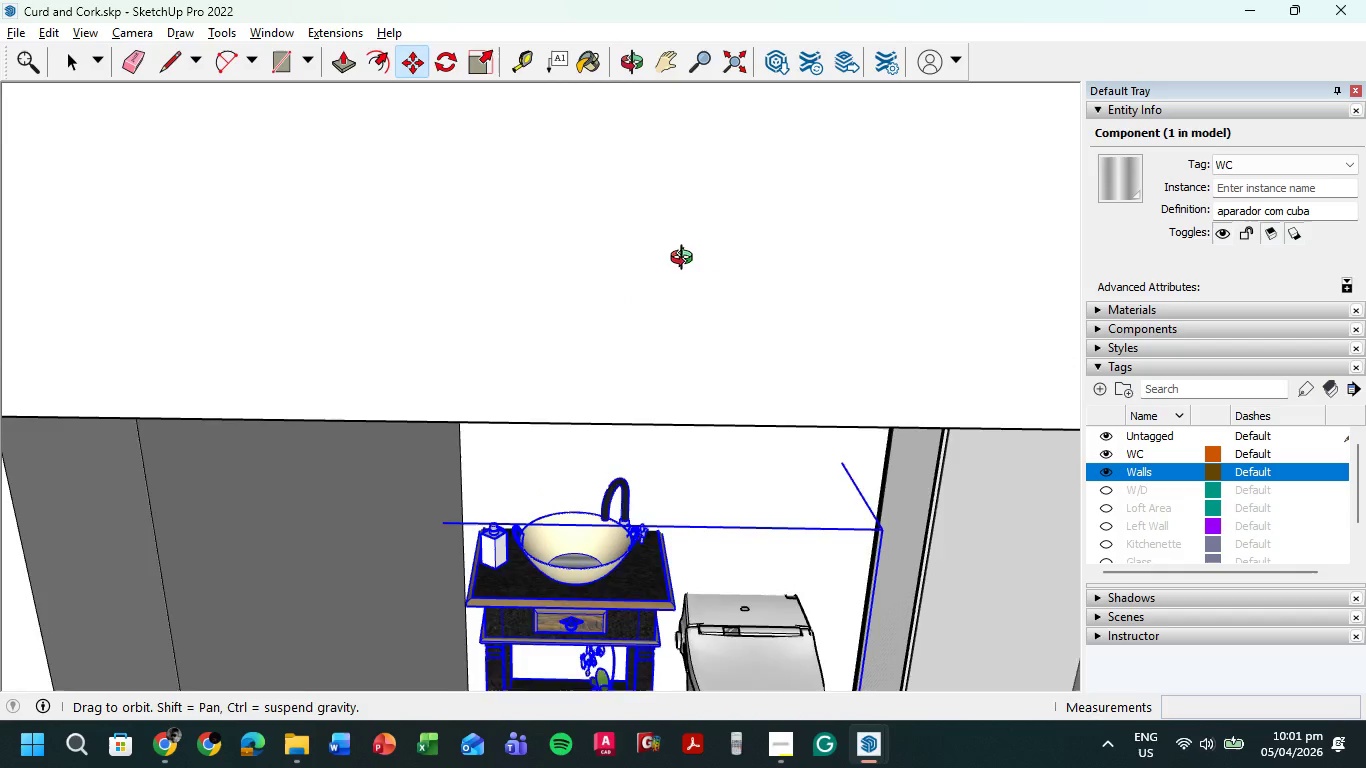 
hold_key(key=CapsLock, duration=0.61)
 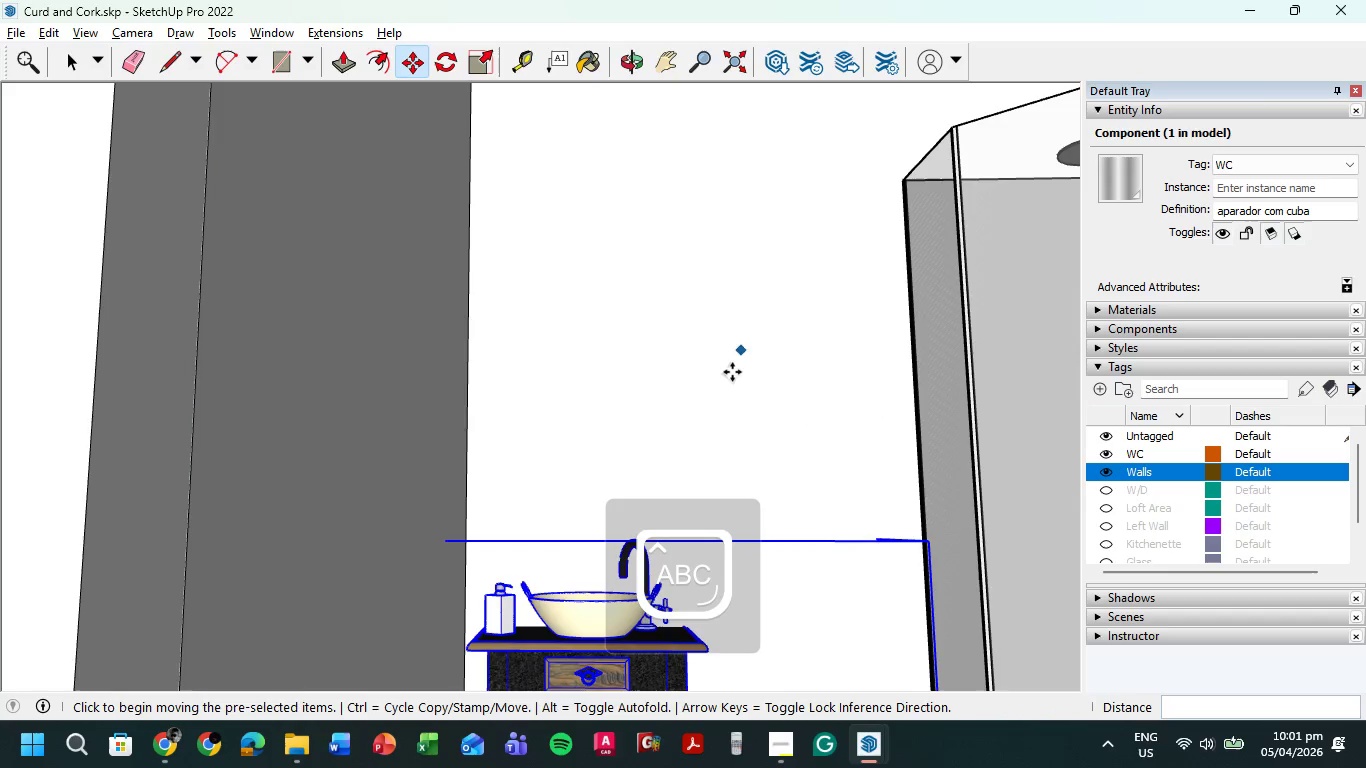 
hold_key(key=ShiftLeft, duration=0.47)
 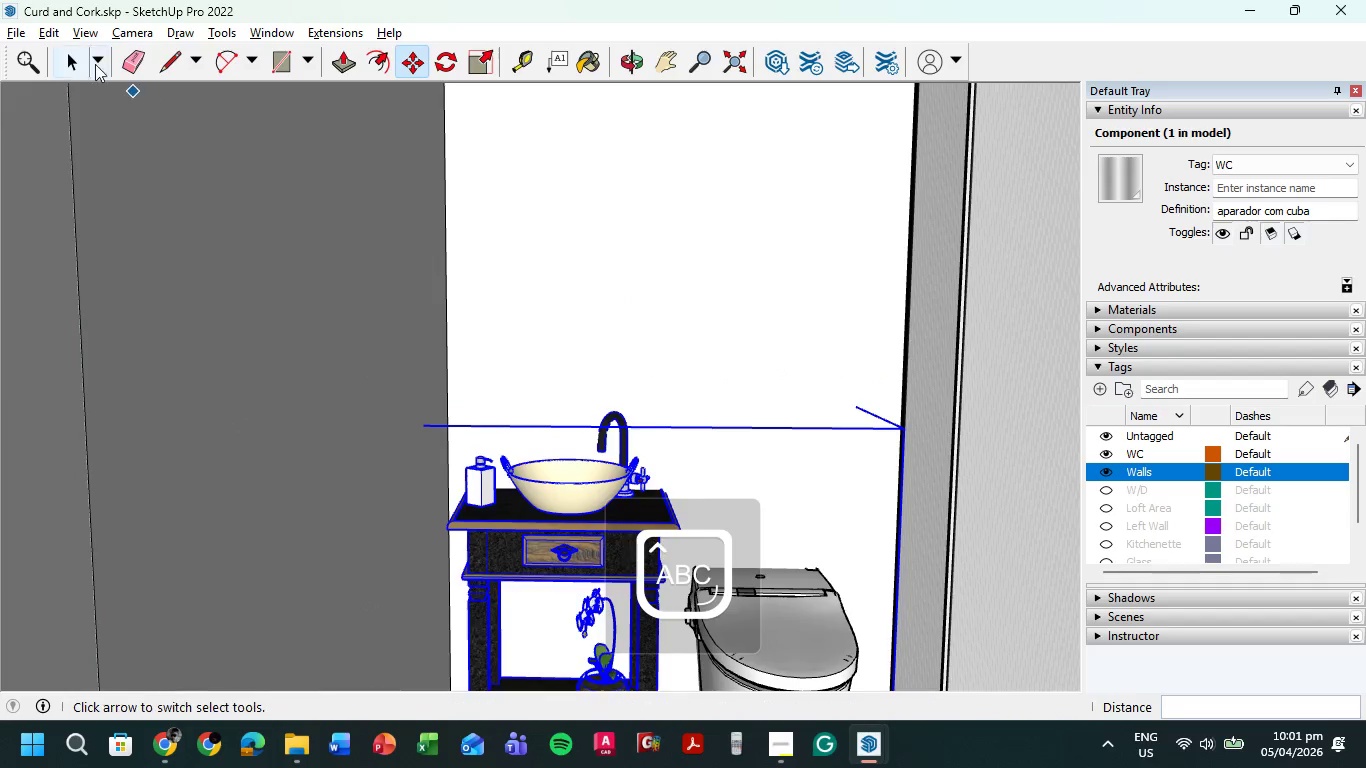 
left_click([76, 57])
 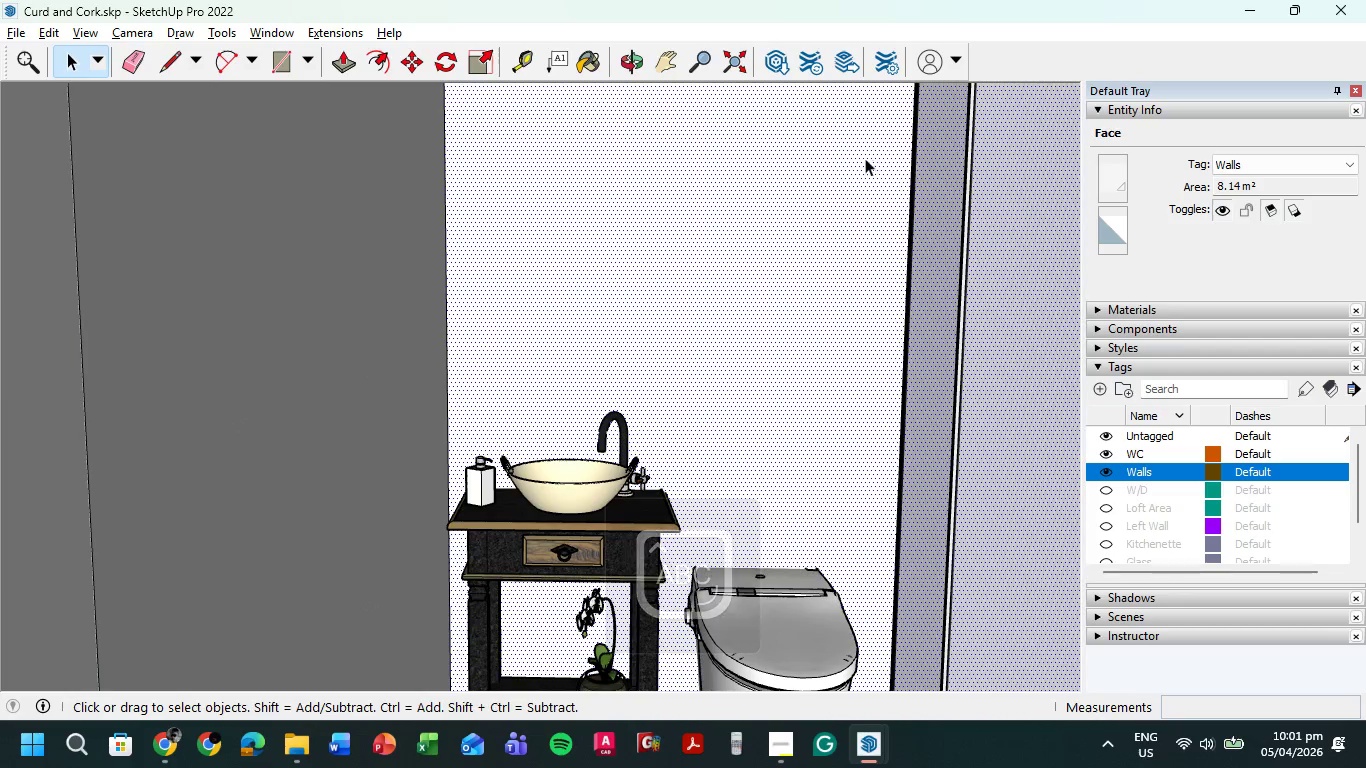 
key(Shift+ShiftLeft)
 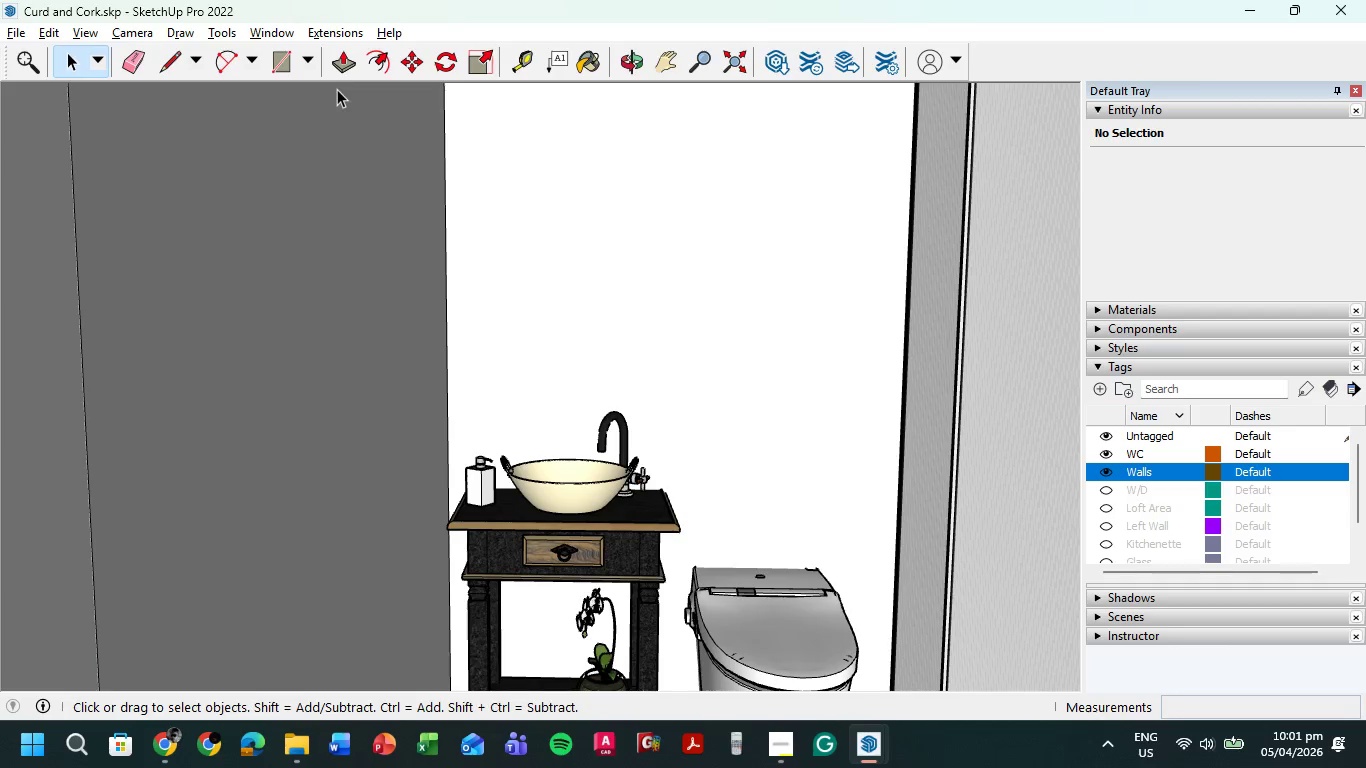 
left_click([253, 65])
 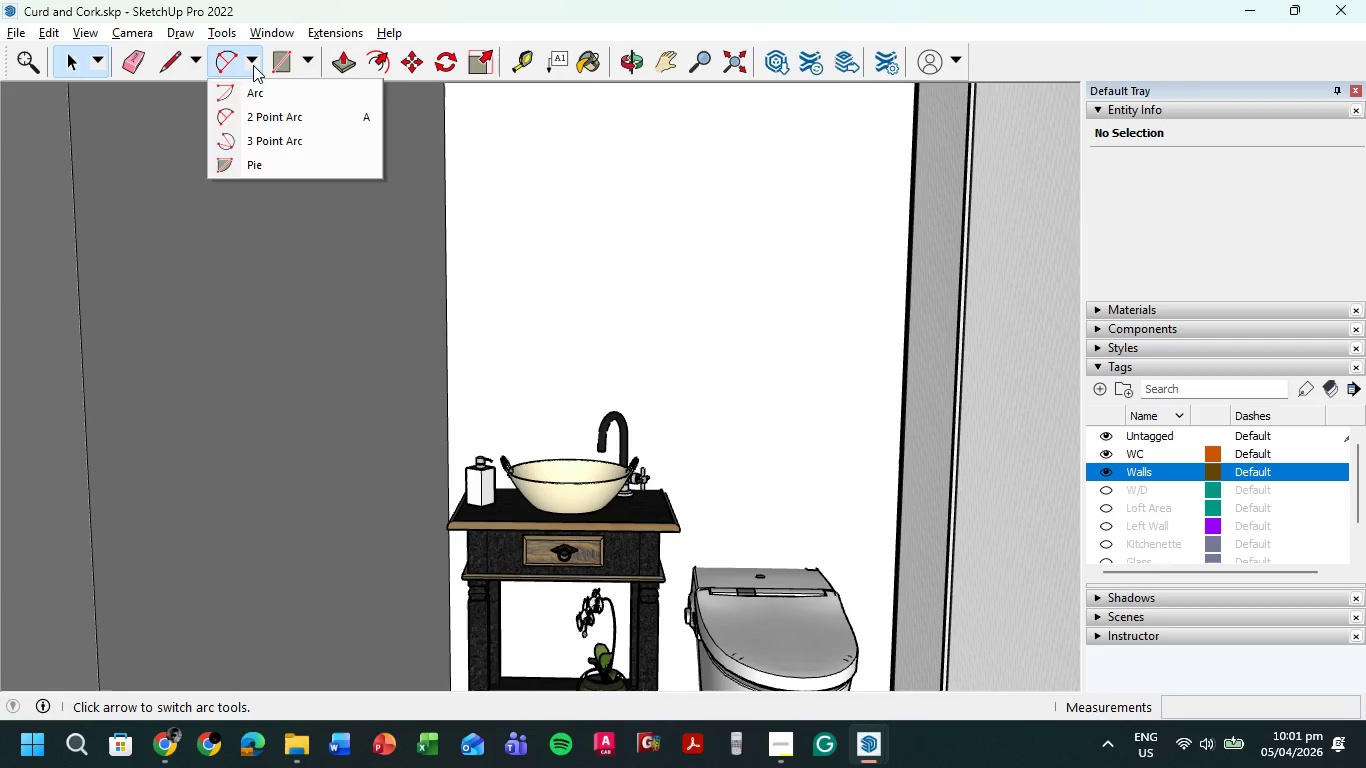 
left_click([253, 65])
 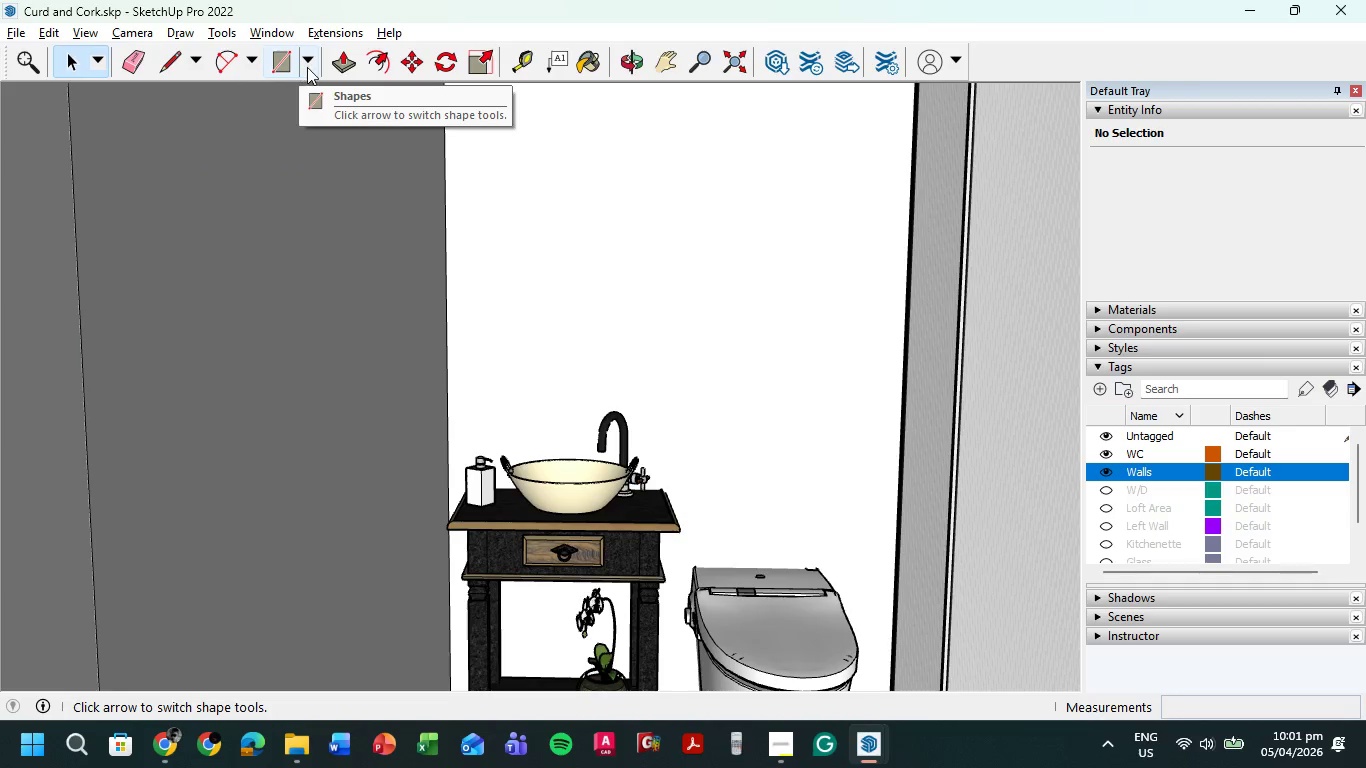 
left_click([308, 67])
 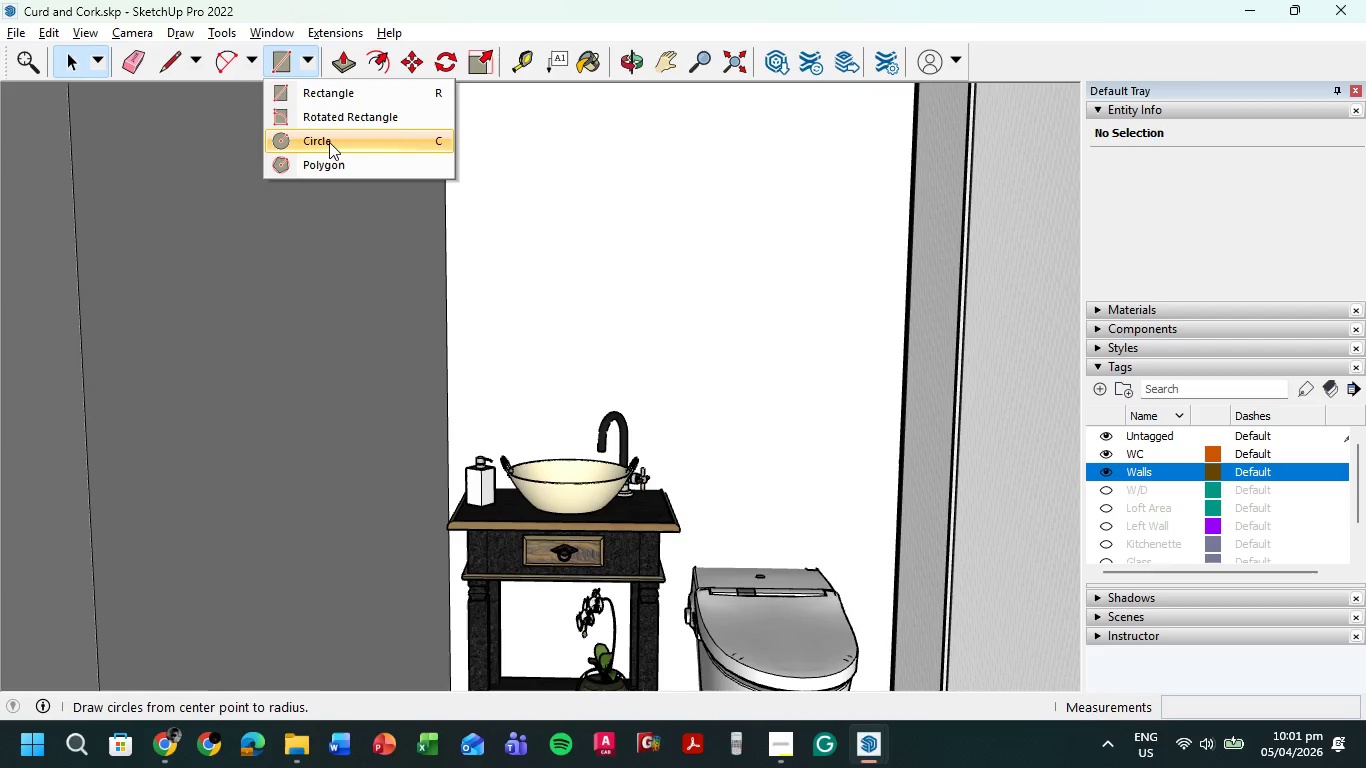 
left_click([330, 141])
 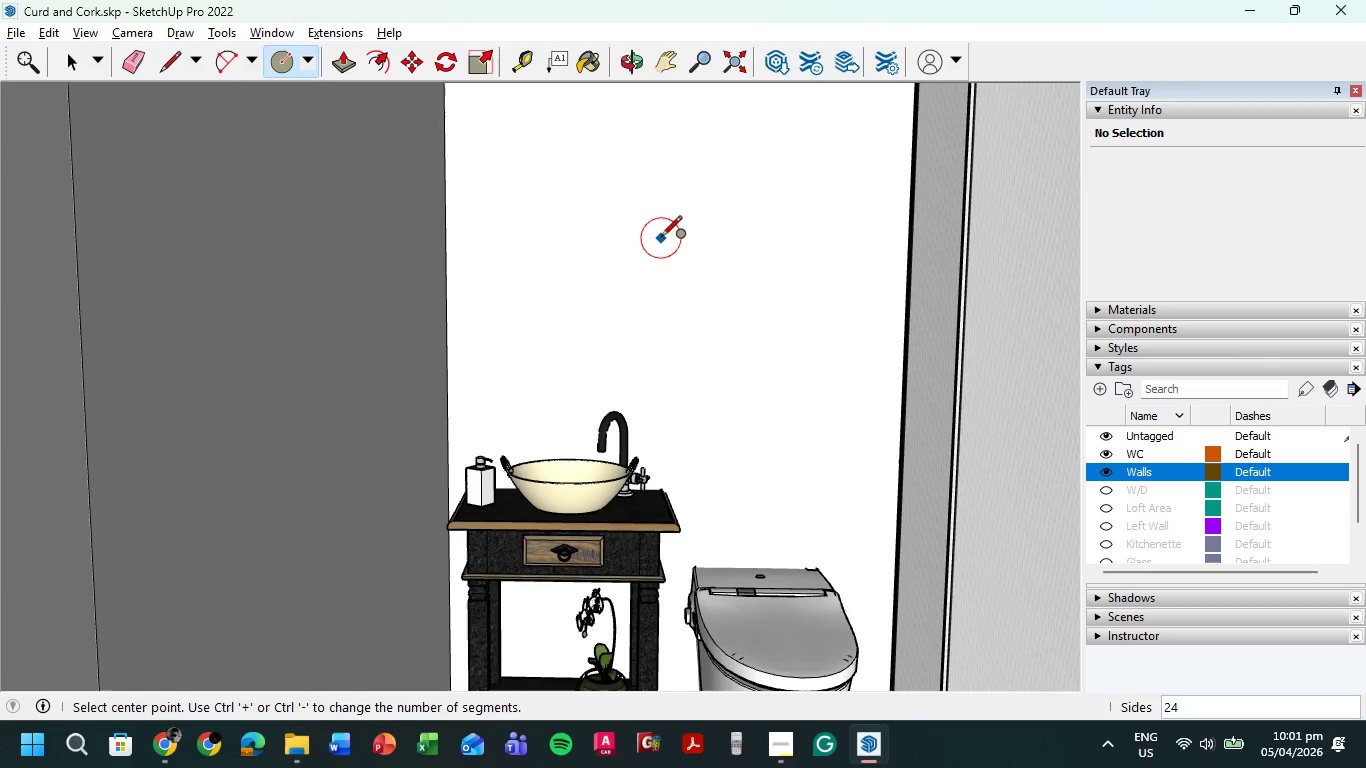 
left_click([659, 245])
 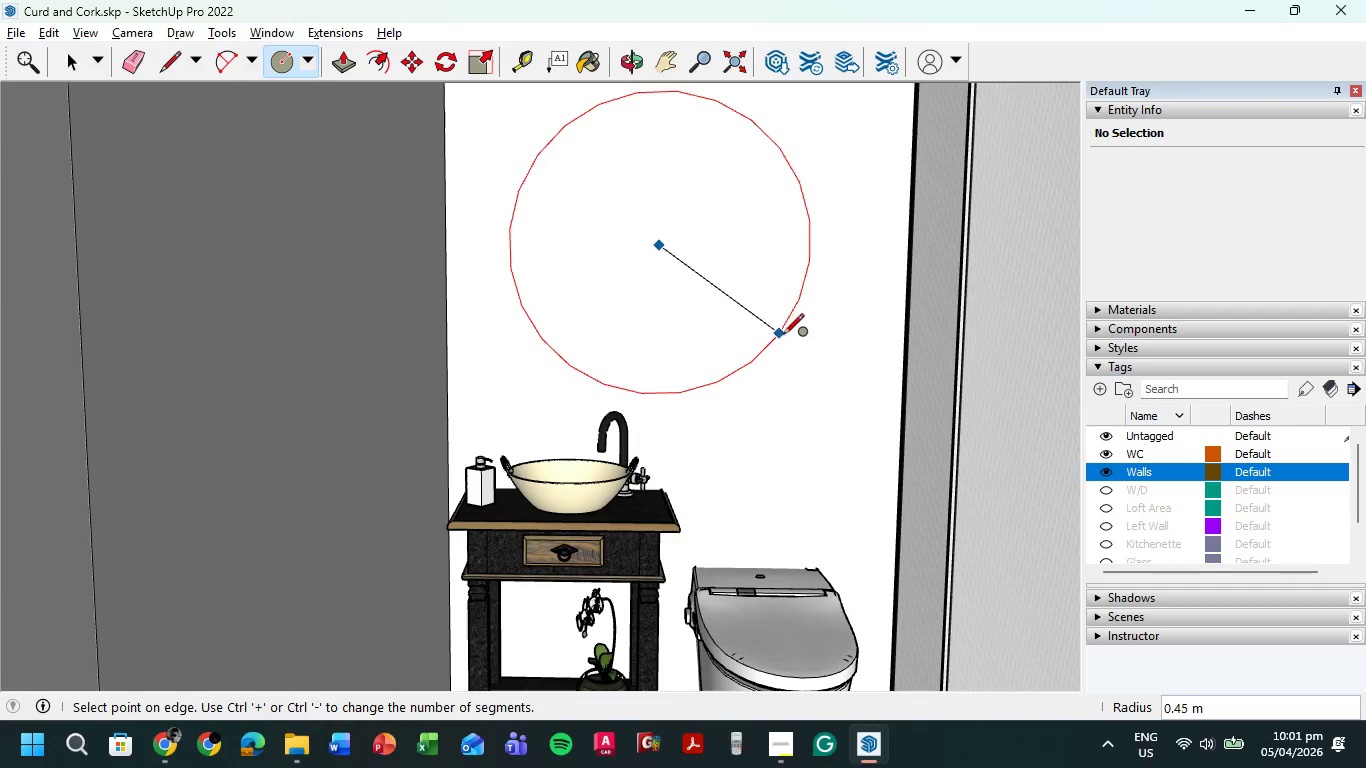 
left_click([787, 335])
 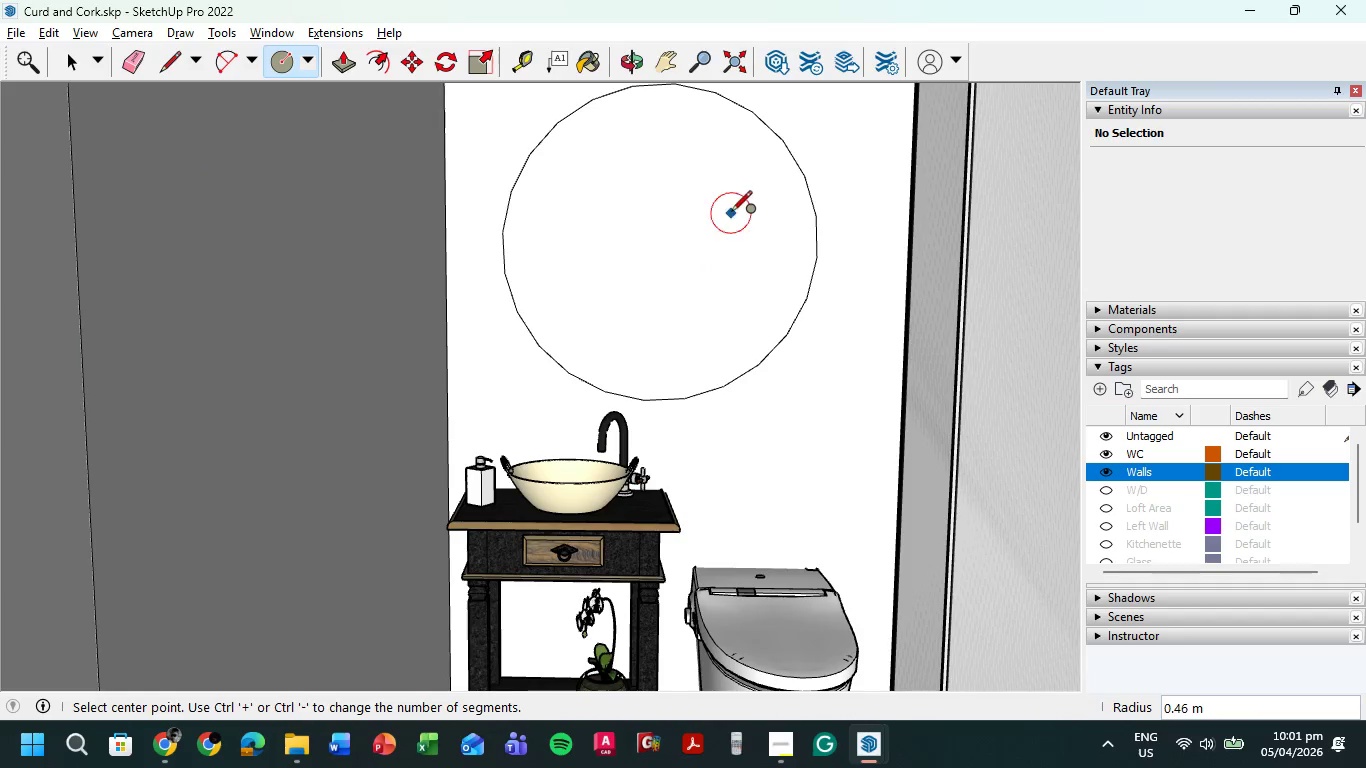 
hold_key(key=ShiftLeft, duration=0.56)
 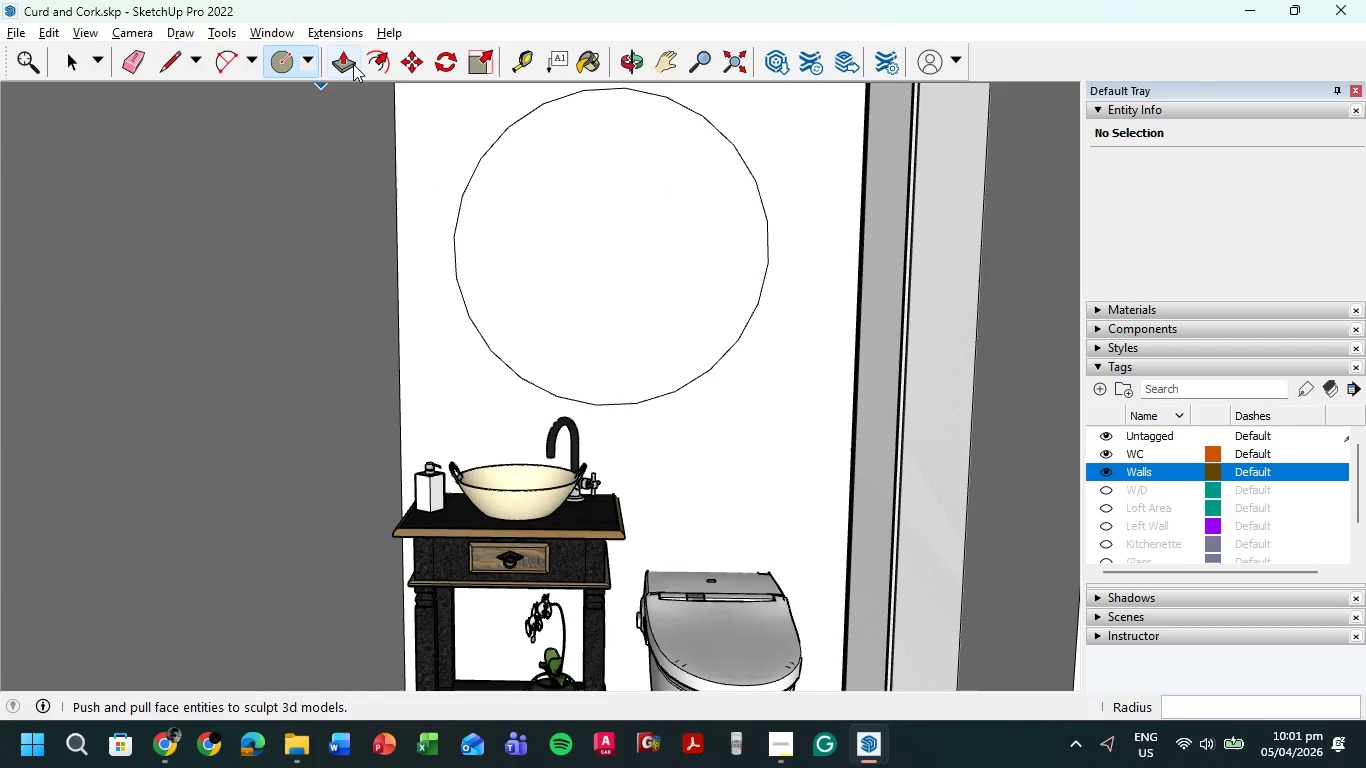 
left_click([380, 60])
 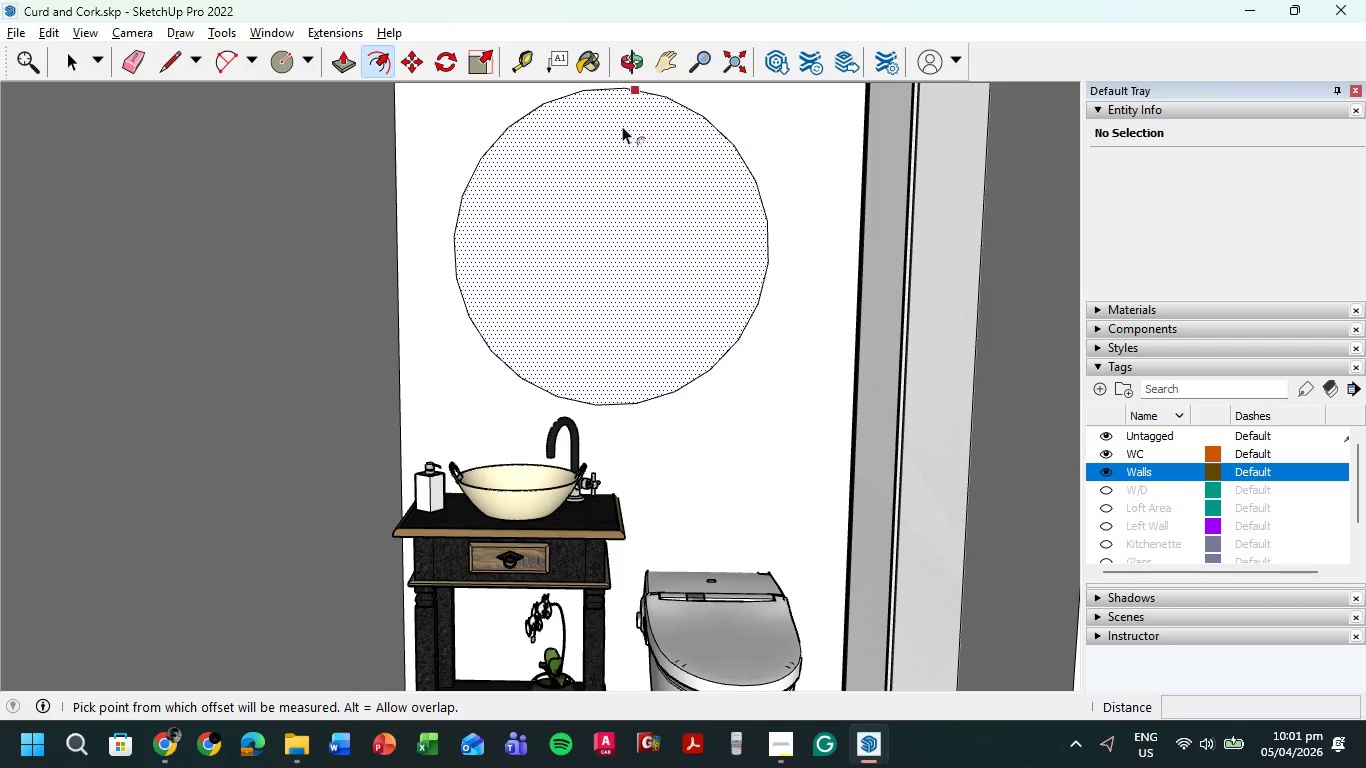 
left_click([614, 129])
 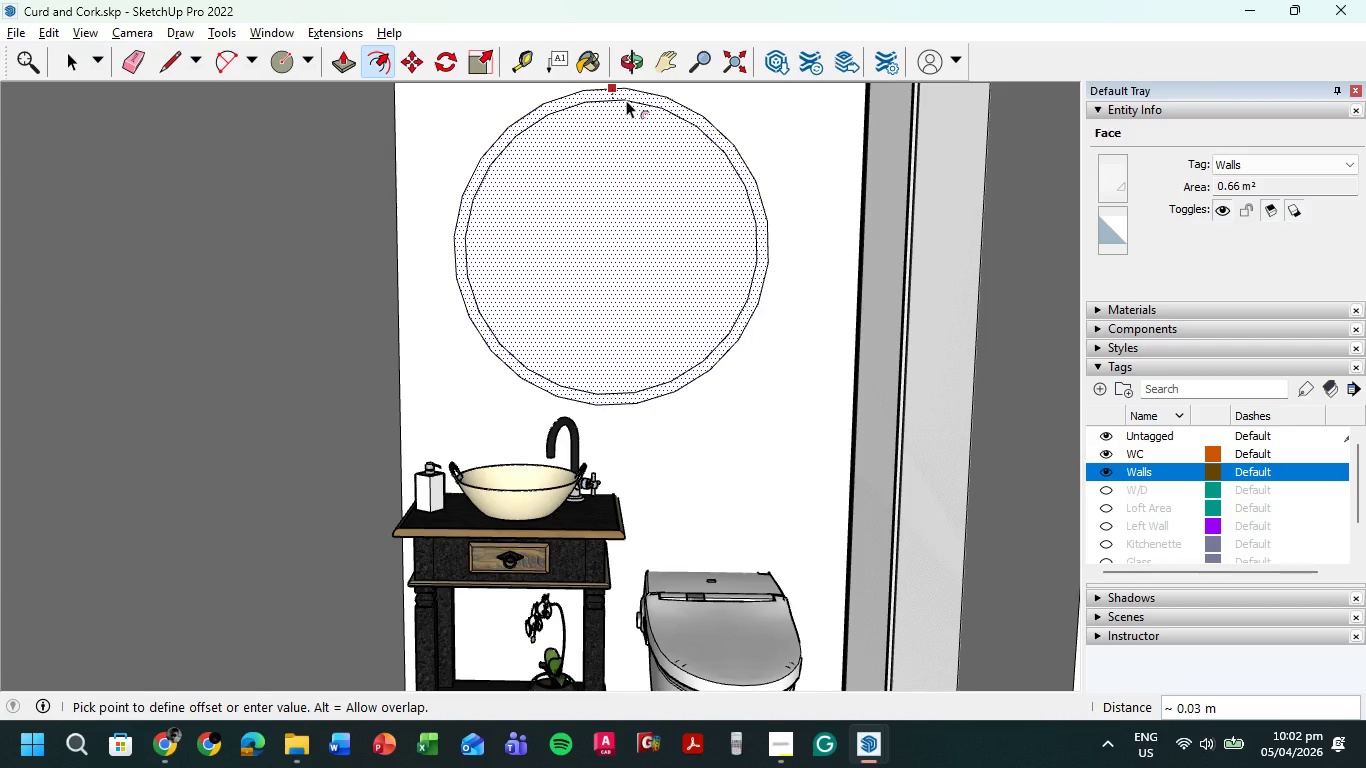 
left_click([626, 100])
 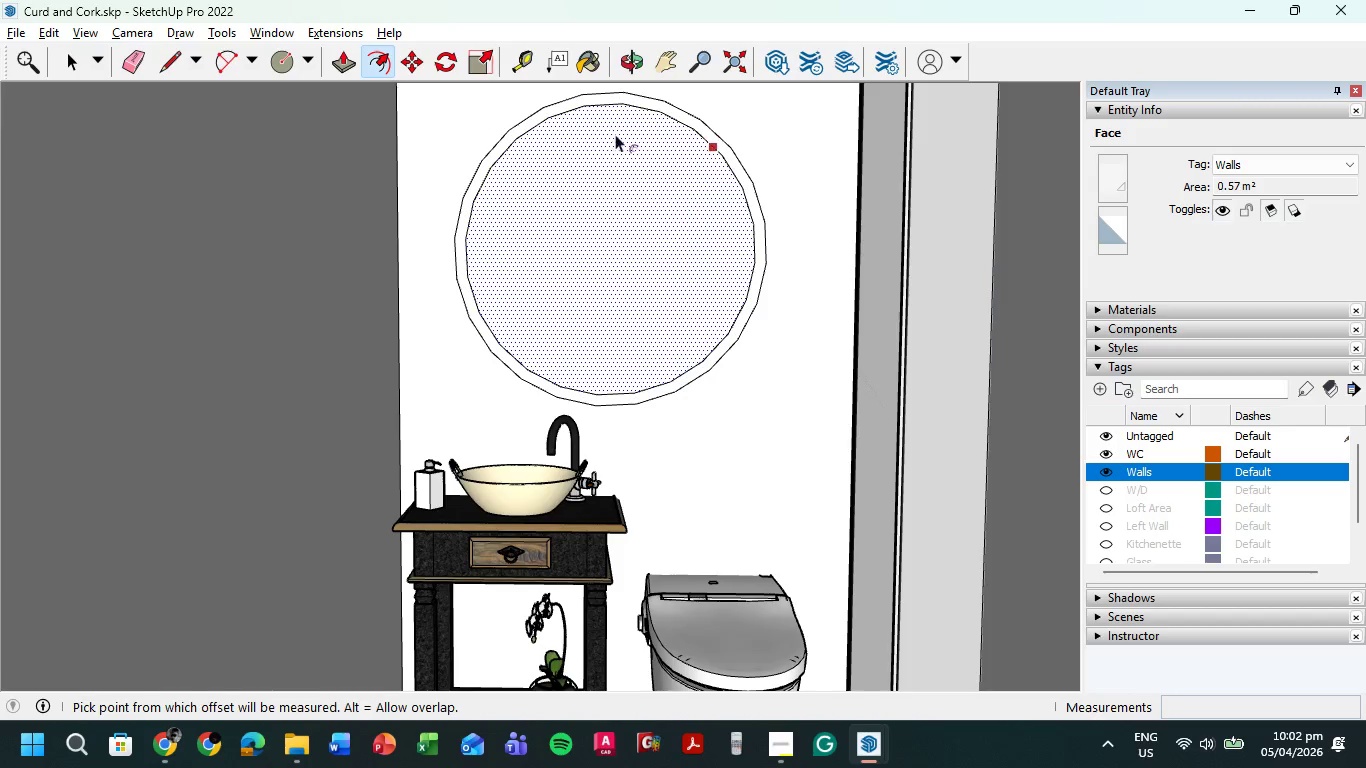 
scroll: coordinate [797, 179], scroll_direction: up, amount: 17.0
 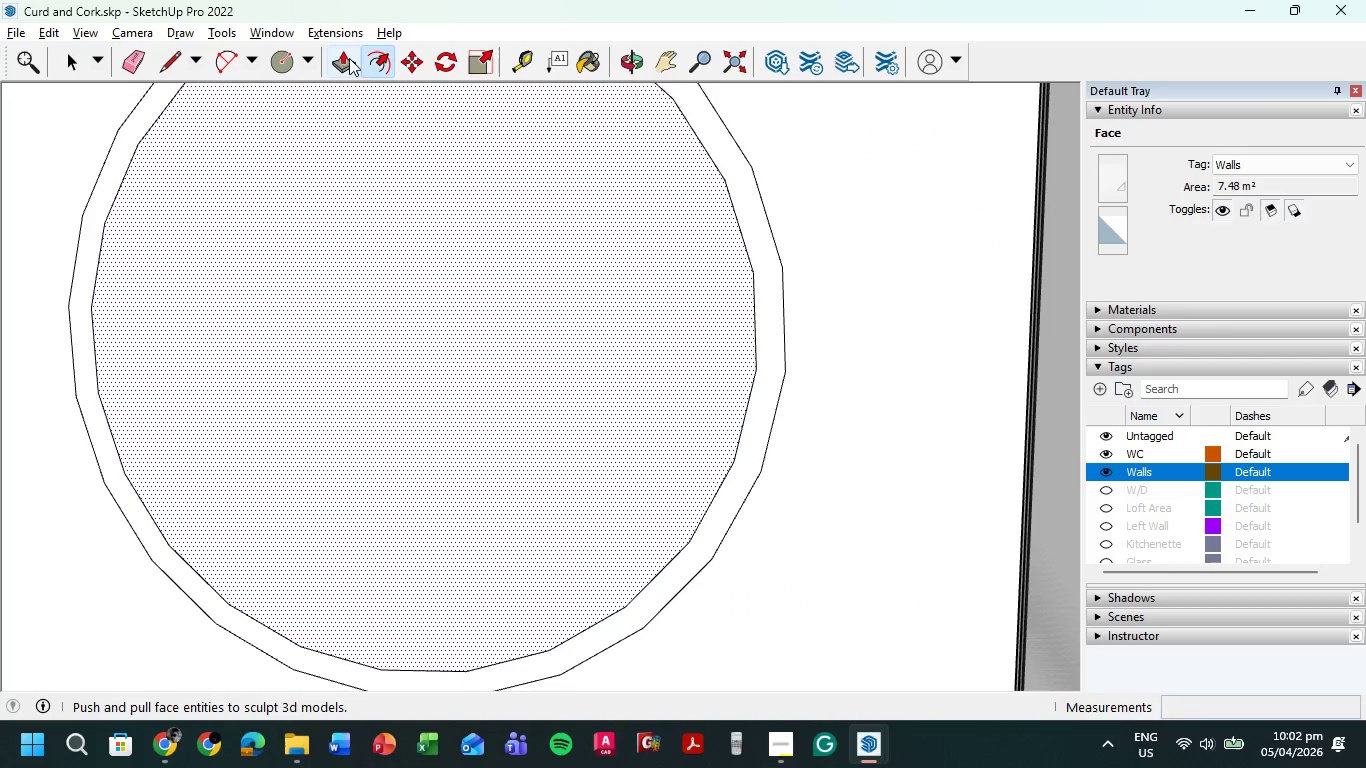 
left_click([349, 58])
 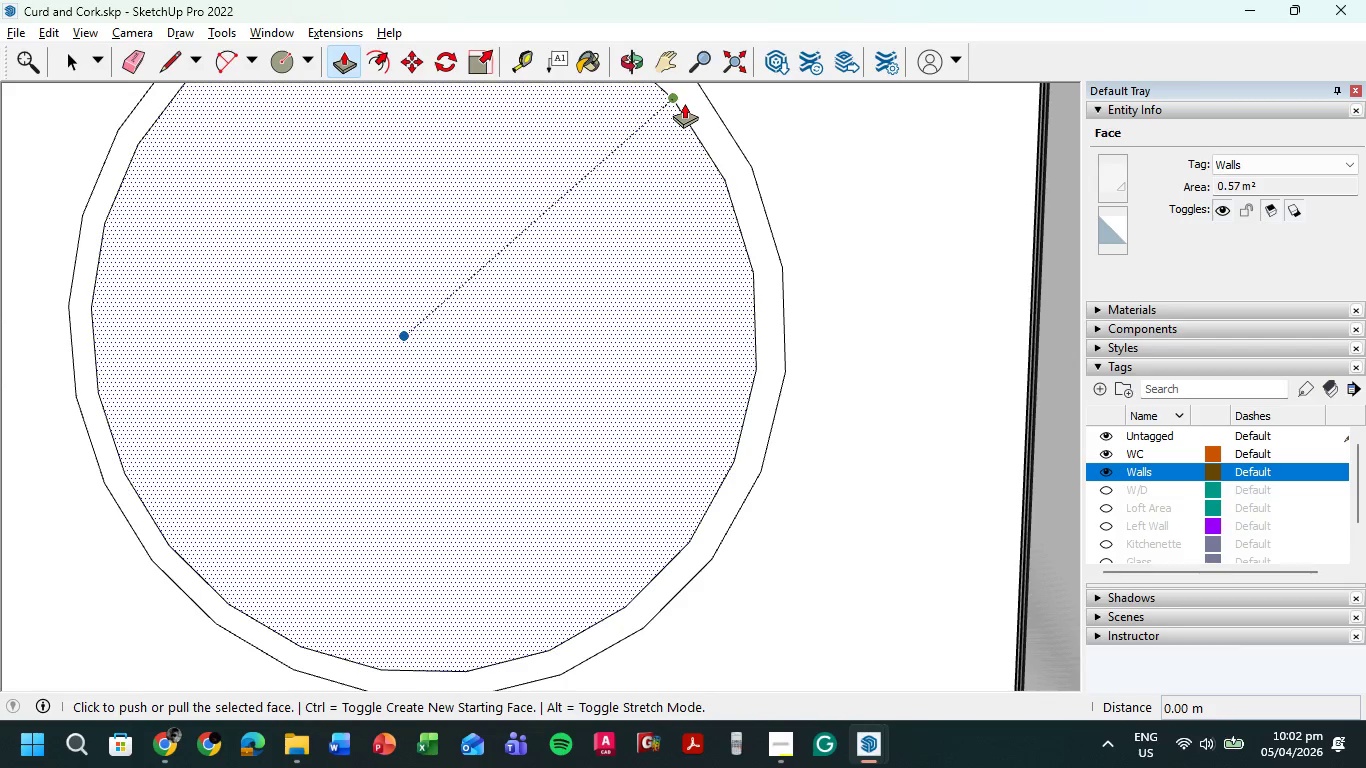 
left_click([65, 58])
 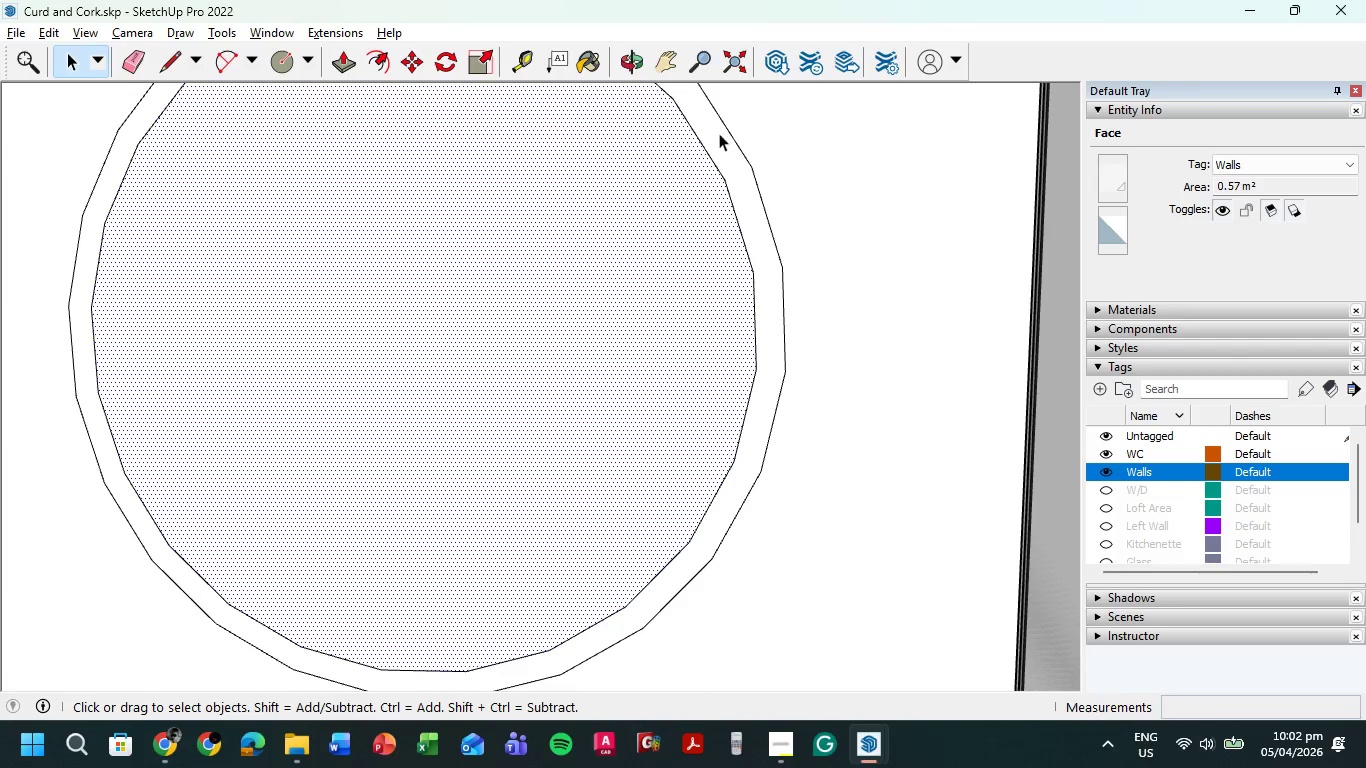 
left_click([719, 132])
 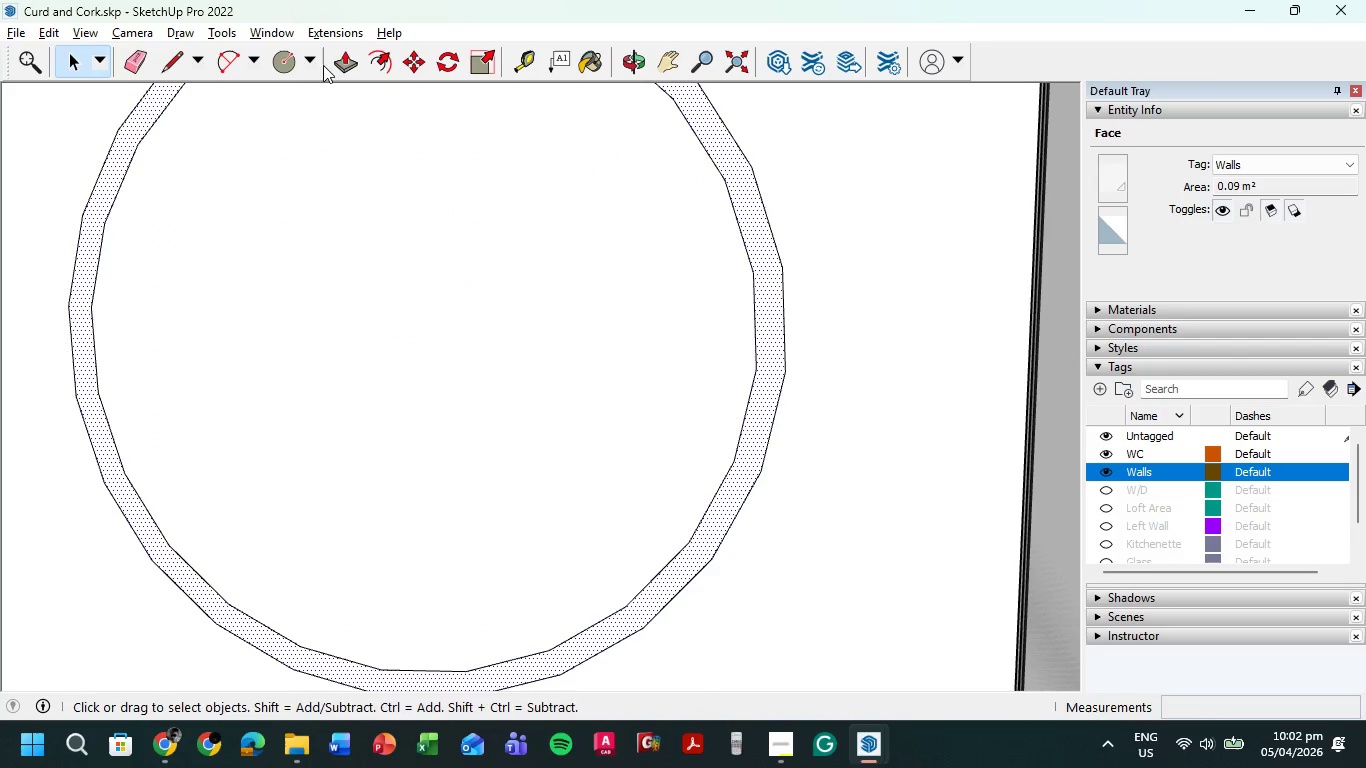 
double_click([344, 67])
 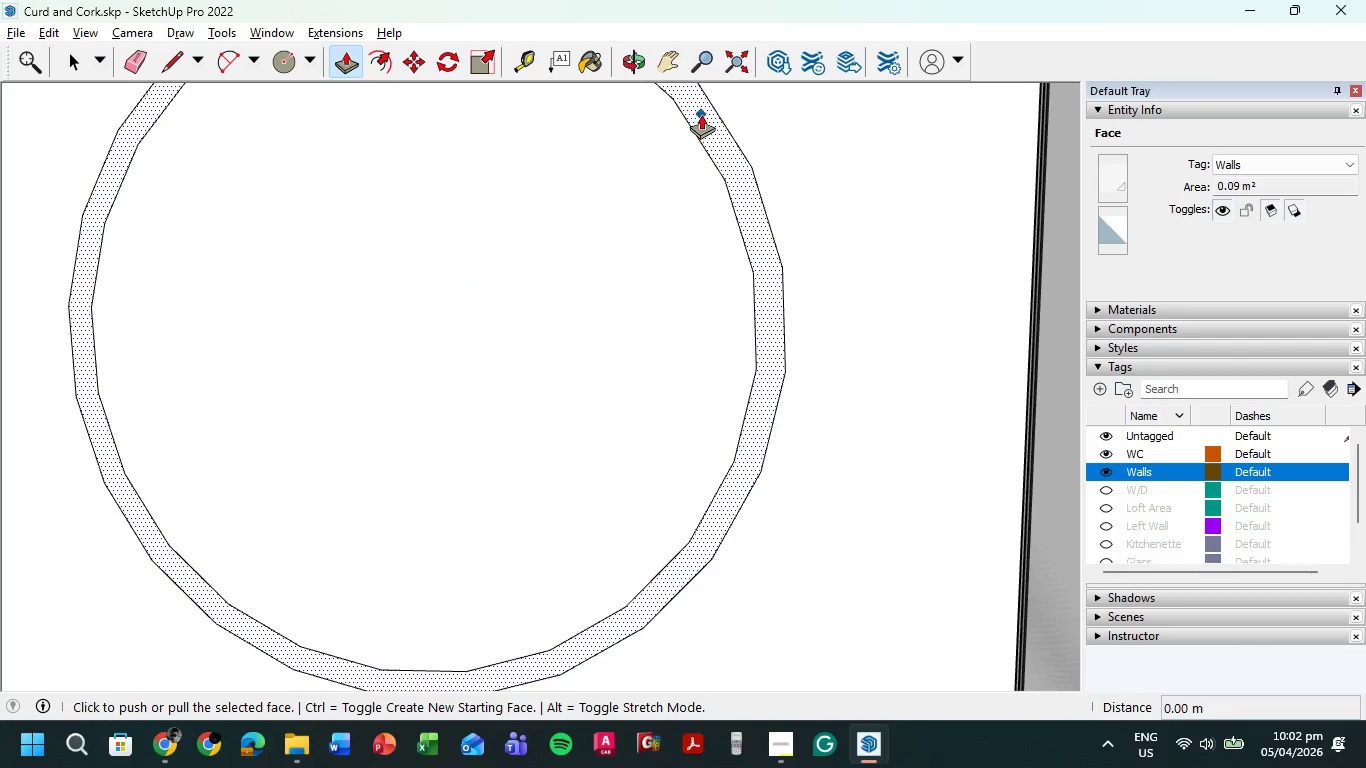 
left_click([695, 114])
 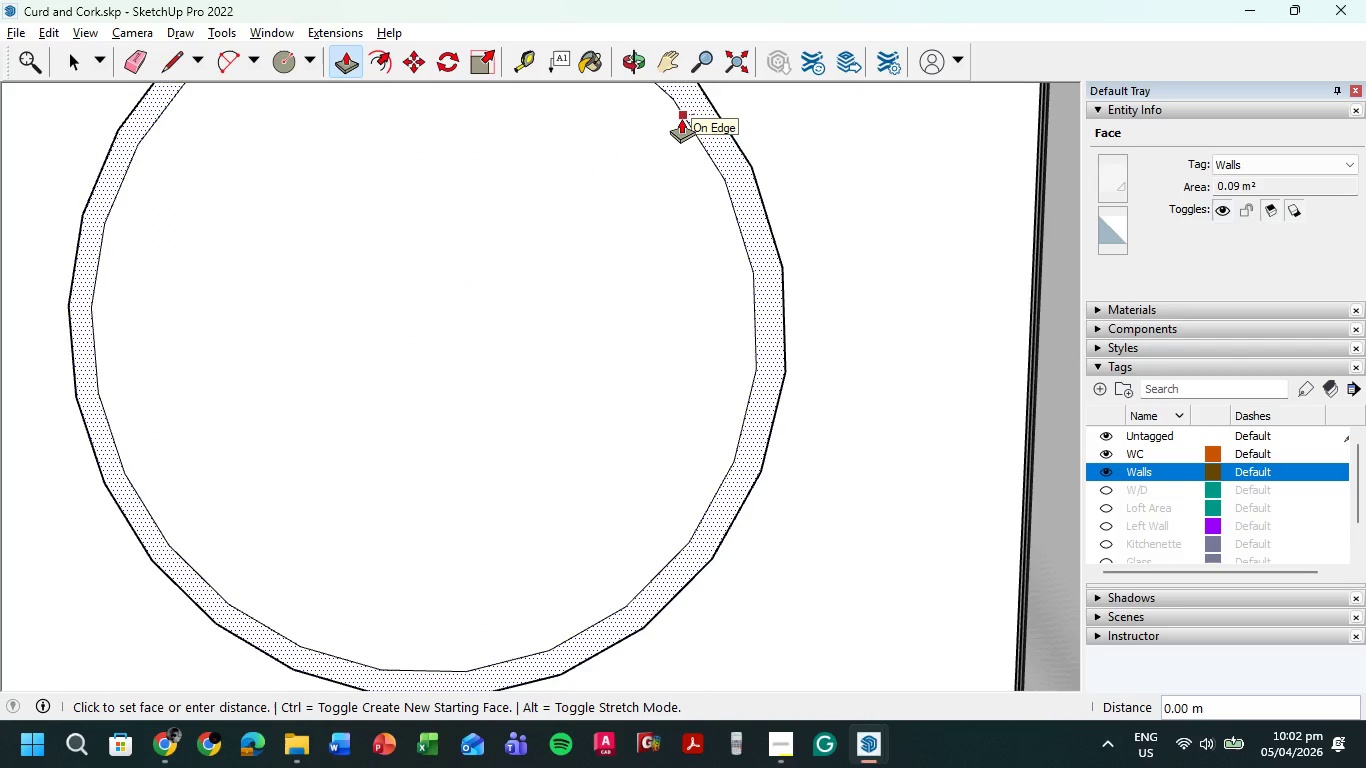 
key(Numpad0)
 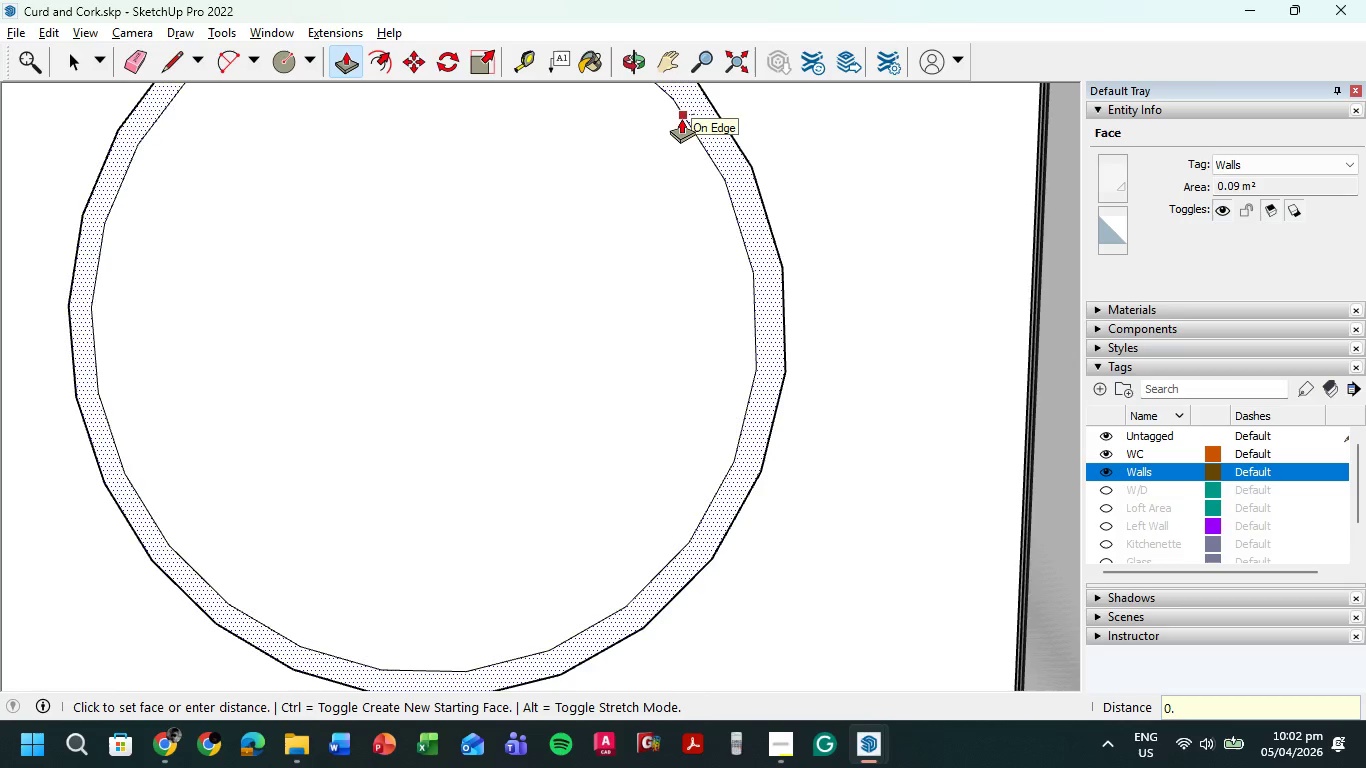 
key(NumpadDecimal)
 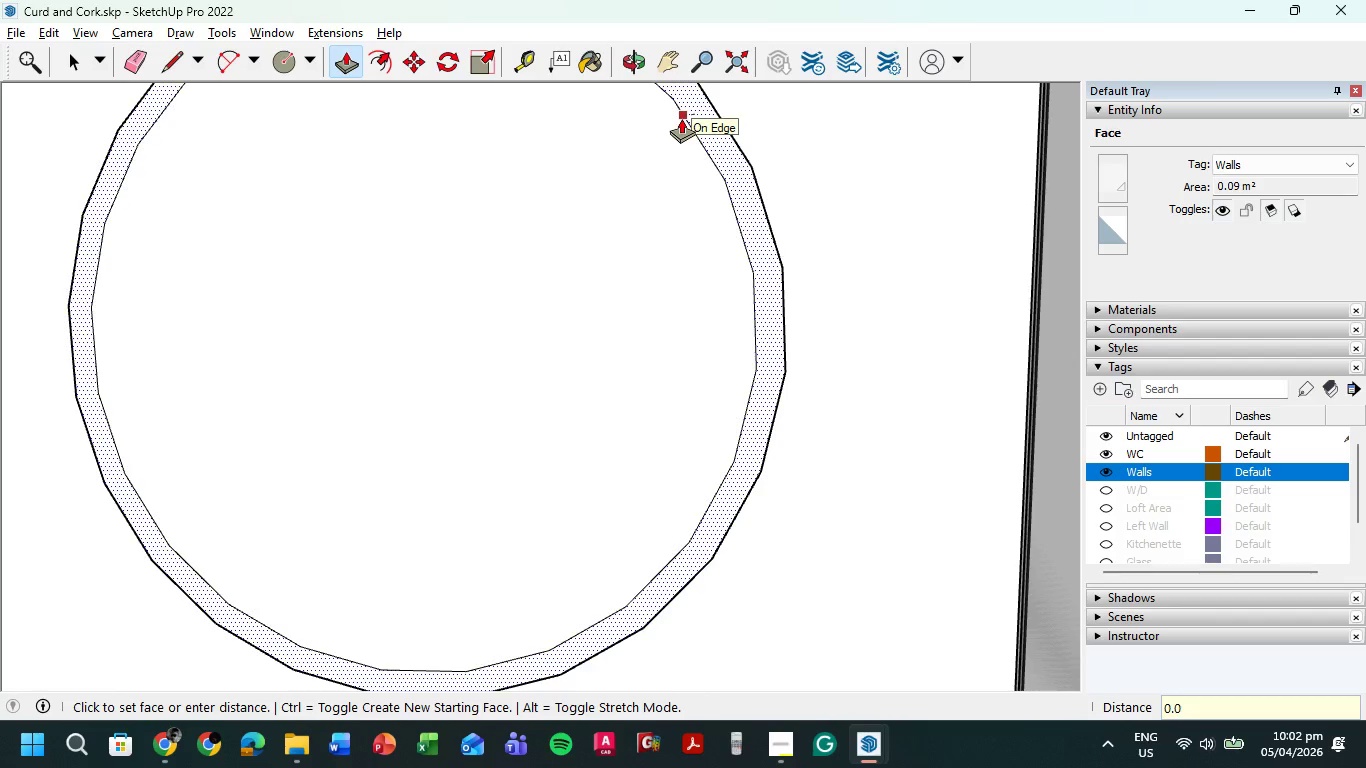 
key(Numpad0)
 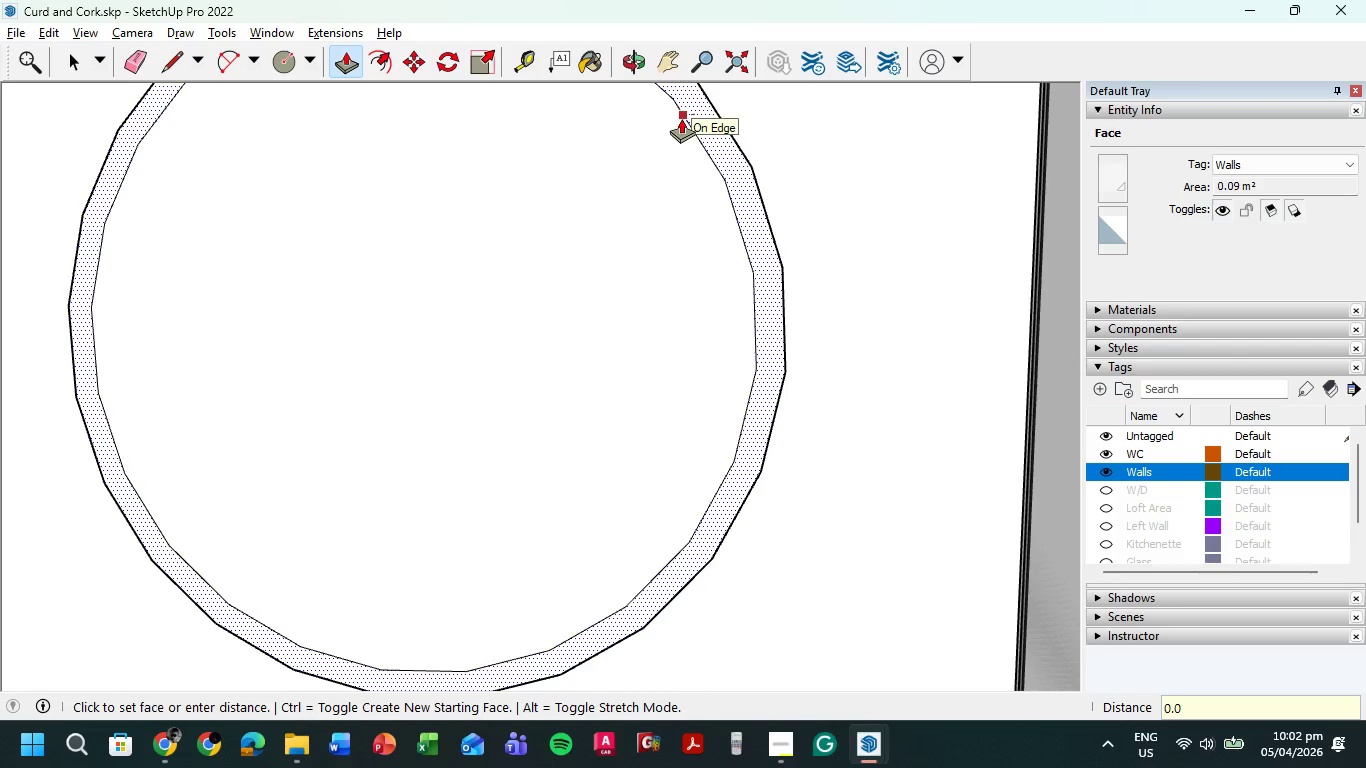 
key(Numpad2)
 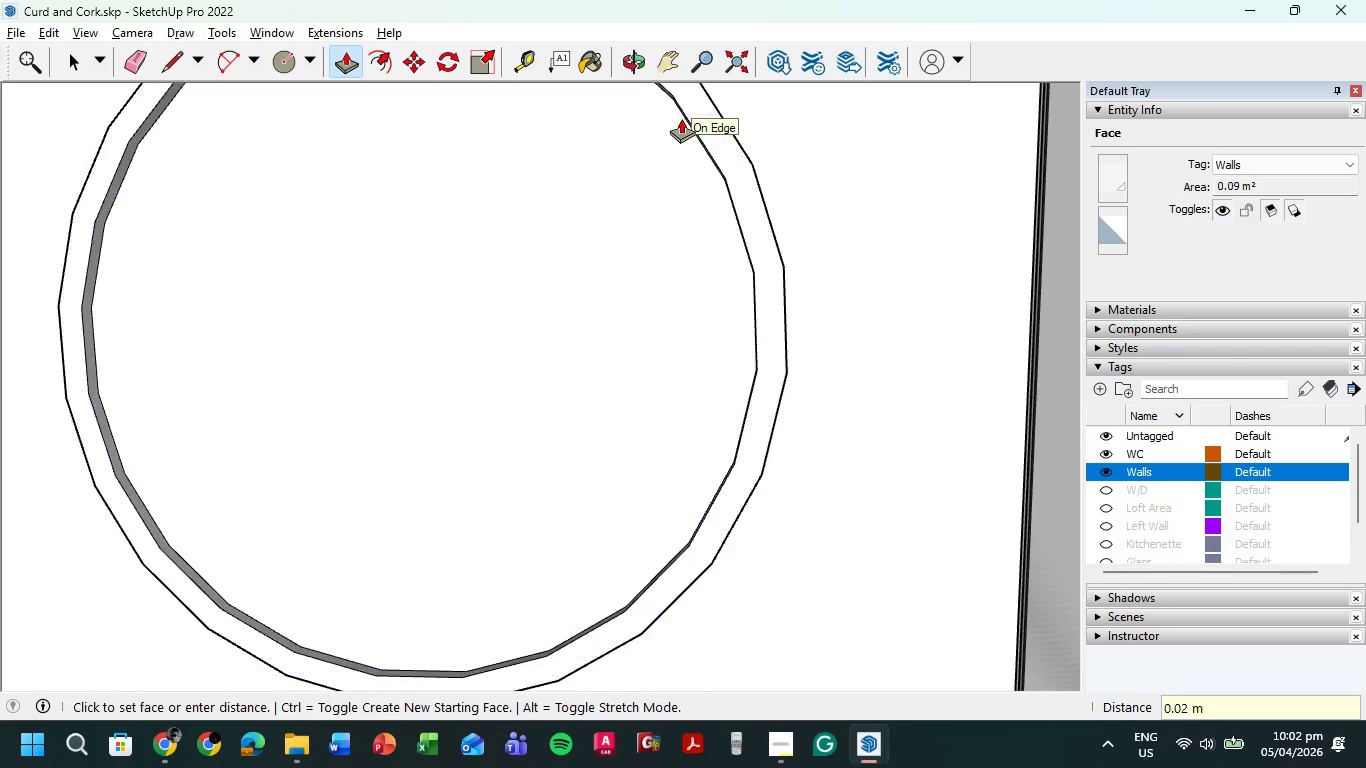 
key(NumpadEnter)
 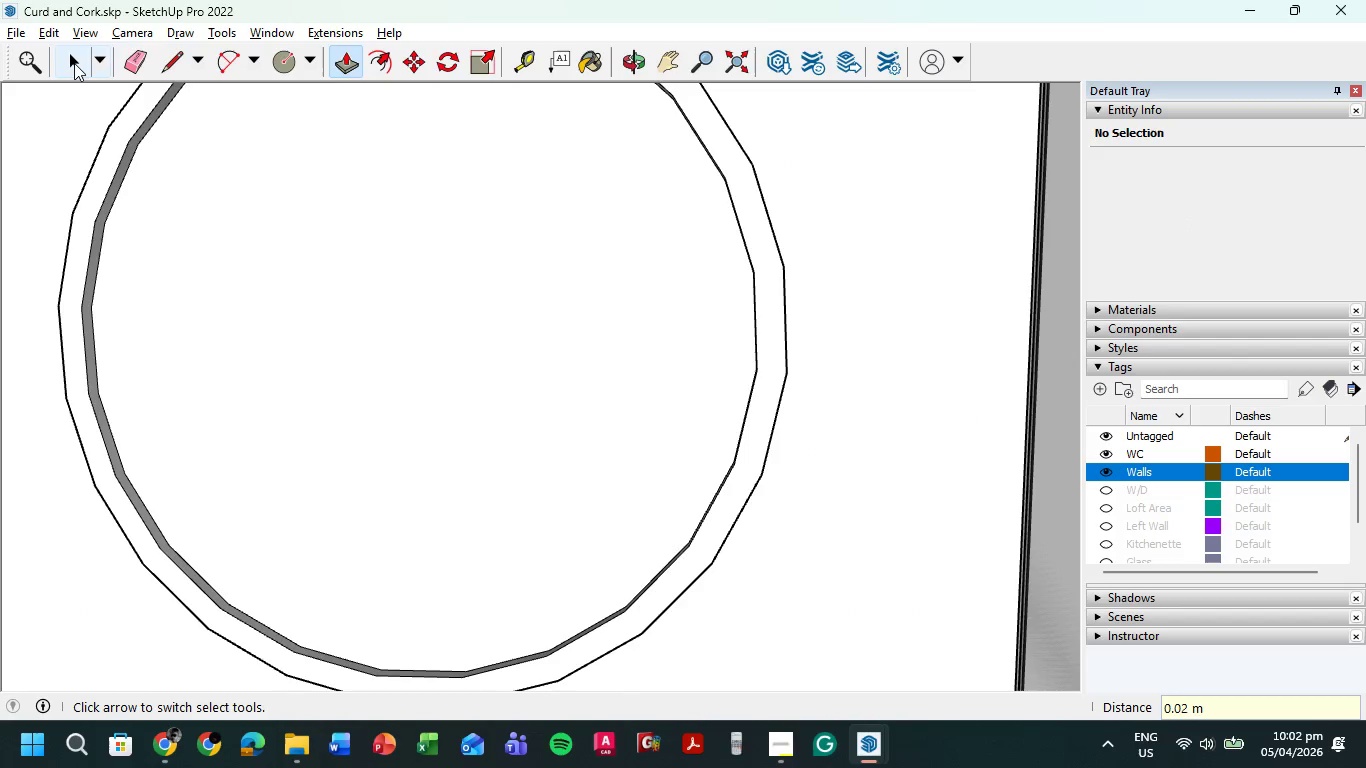 
double_click([427, 280])
 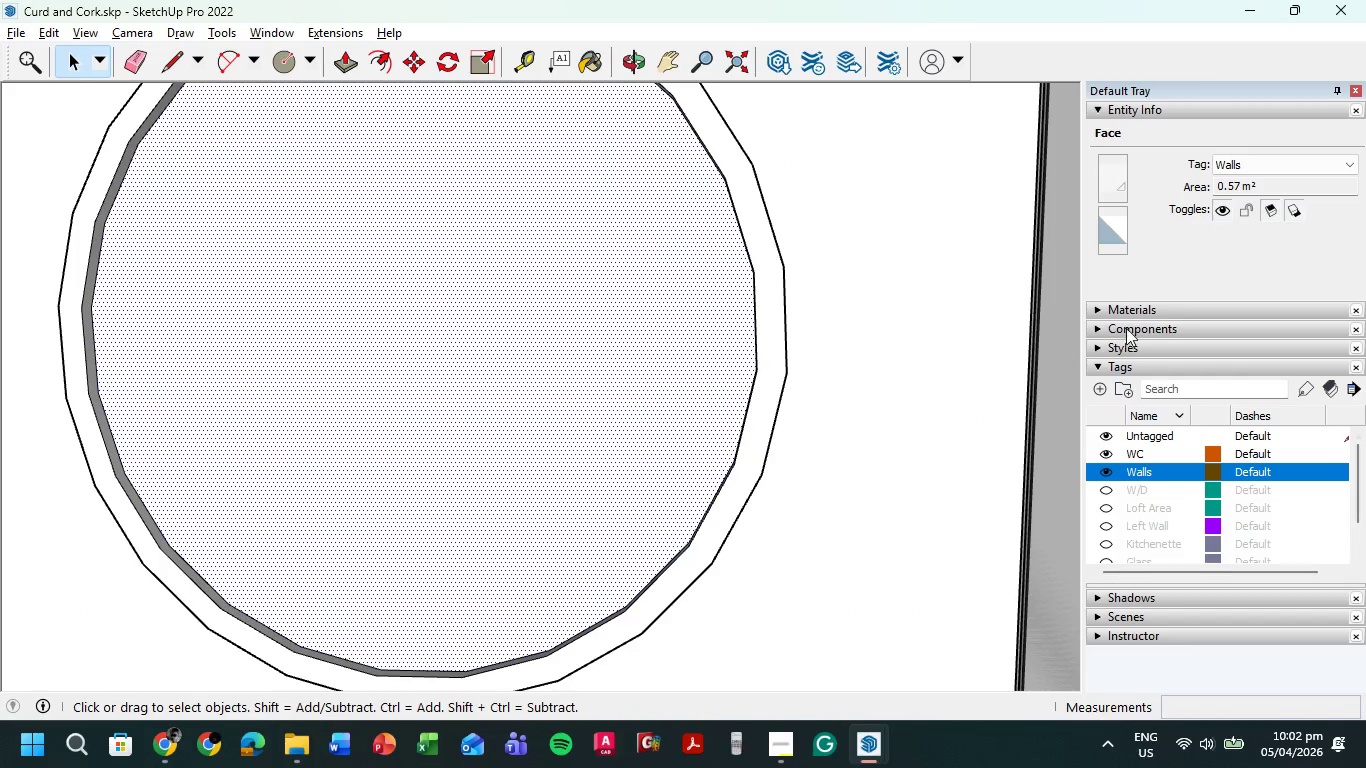 
left_click([1120, 310])
 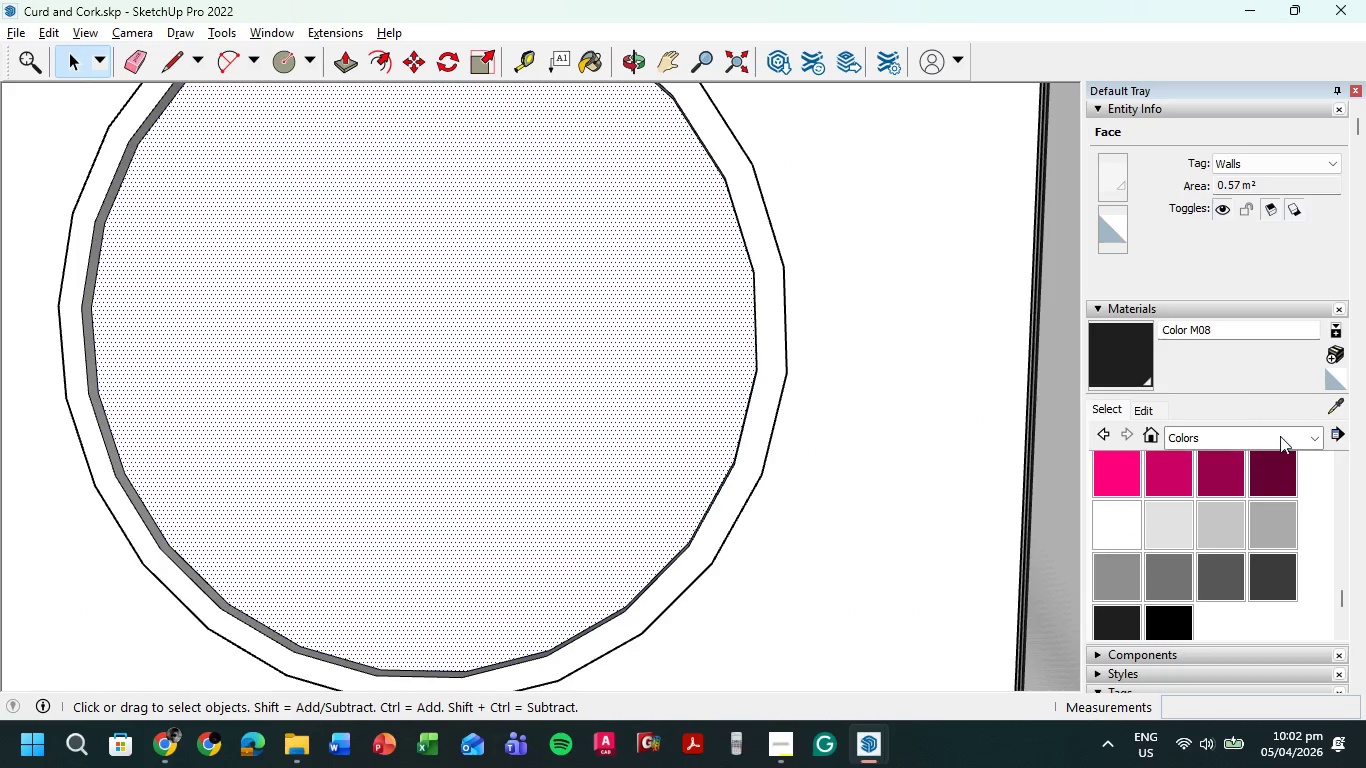 
left_click([1311, 437])
 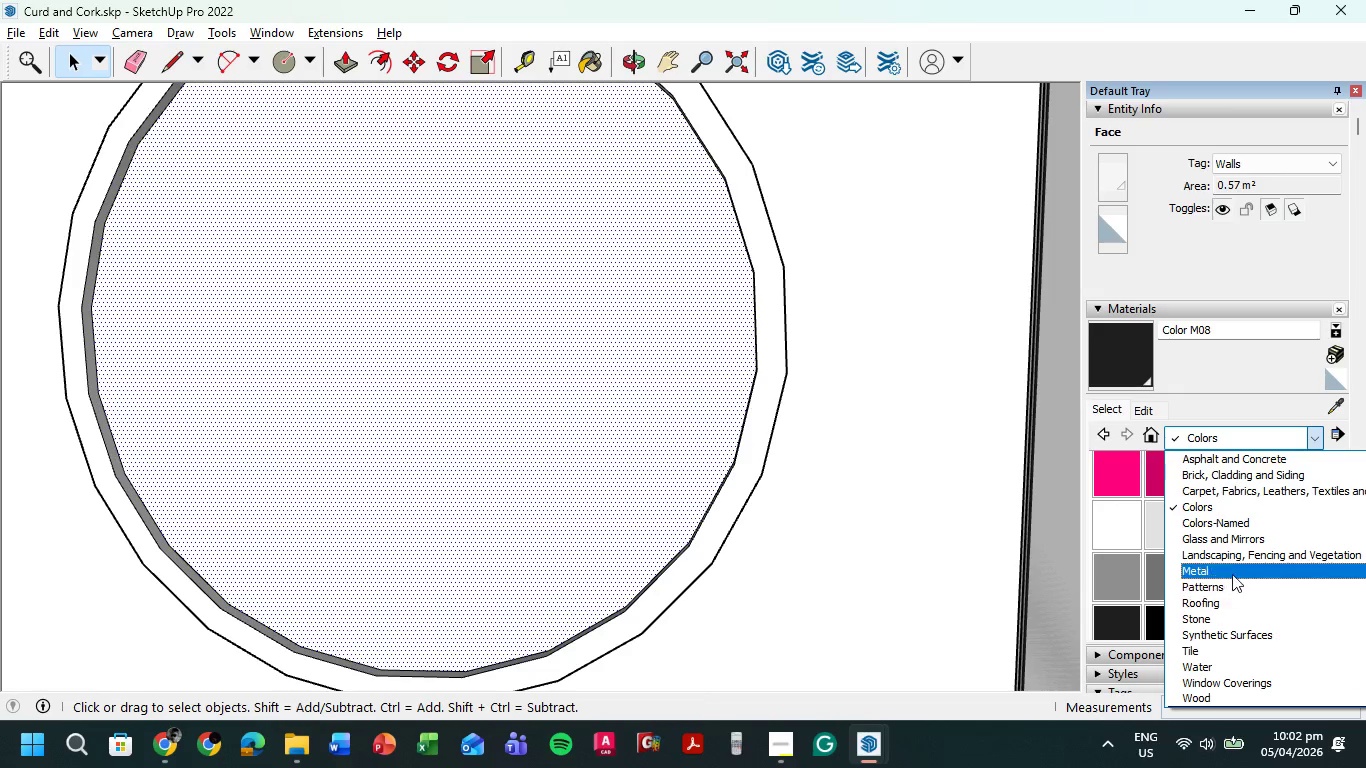 
left_click([1229, 535])
 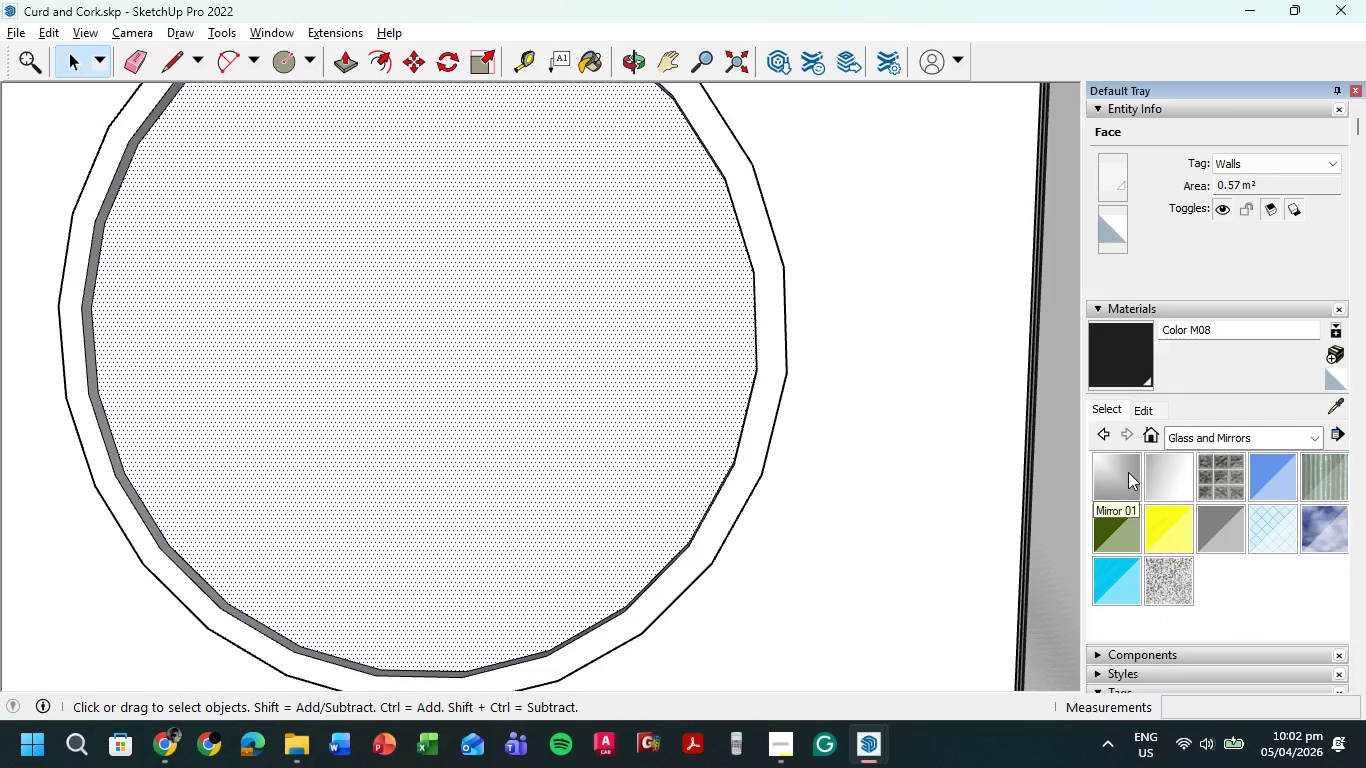 
double_click([672, 410])
 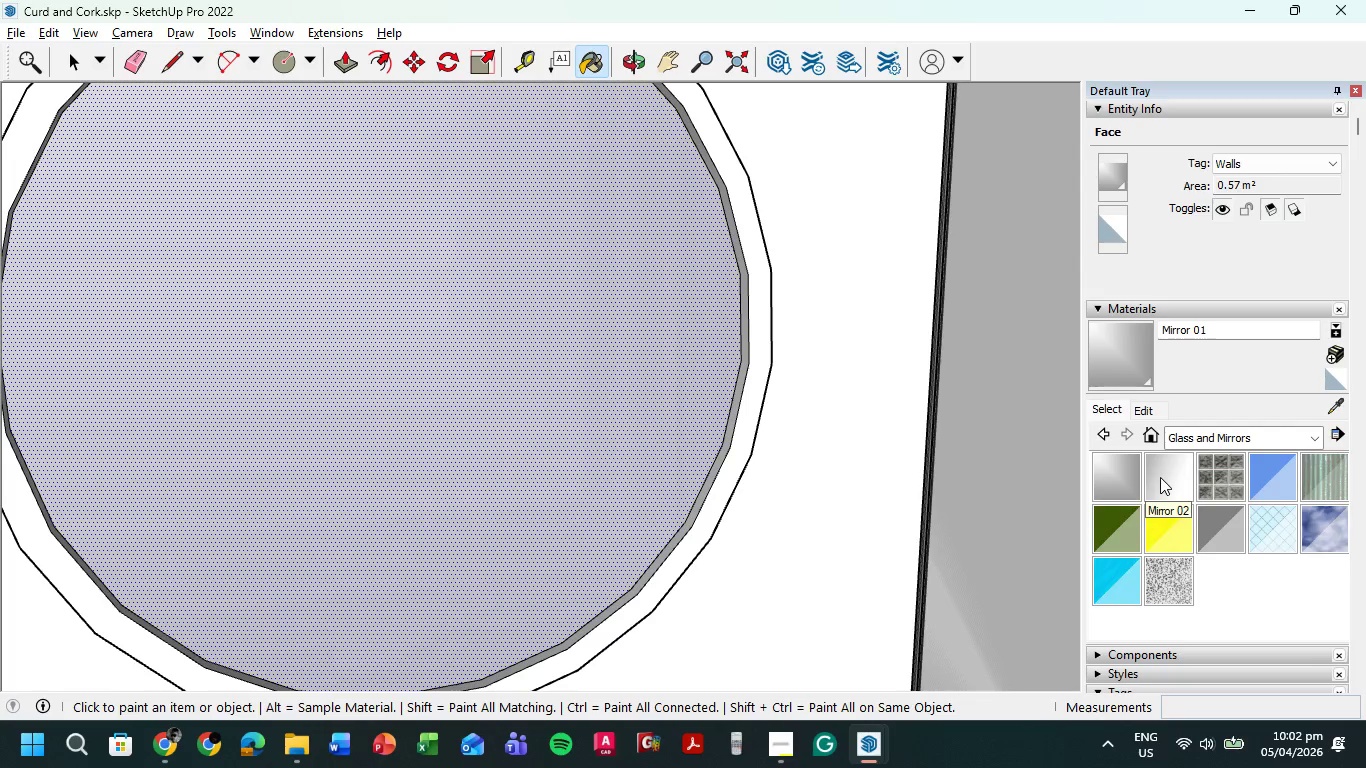 
double_click([559, 408])
 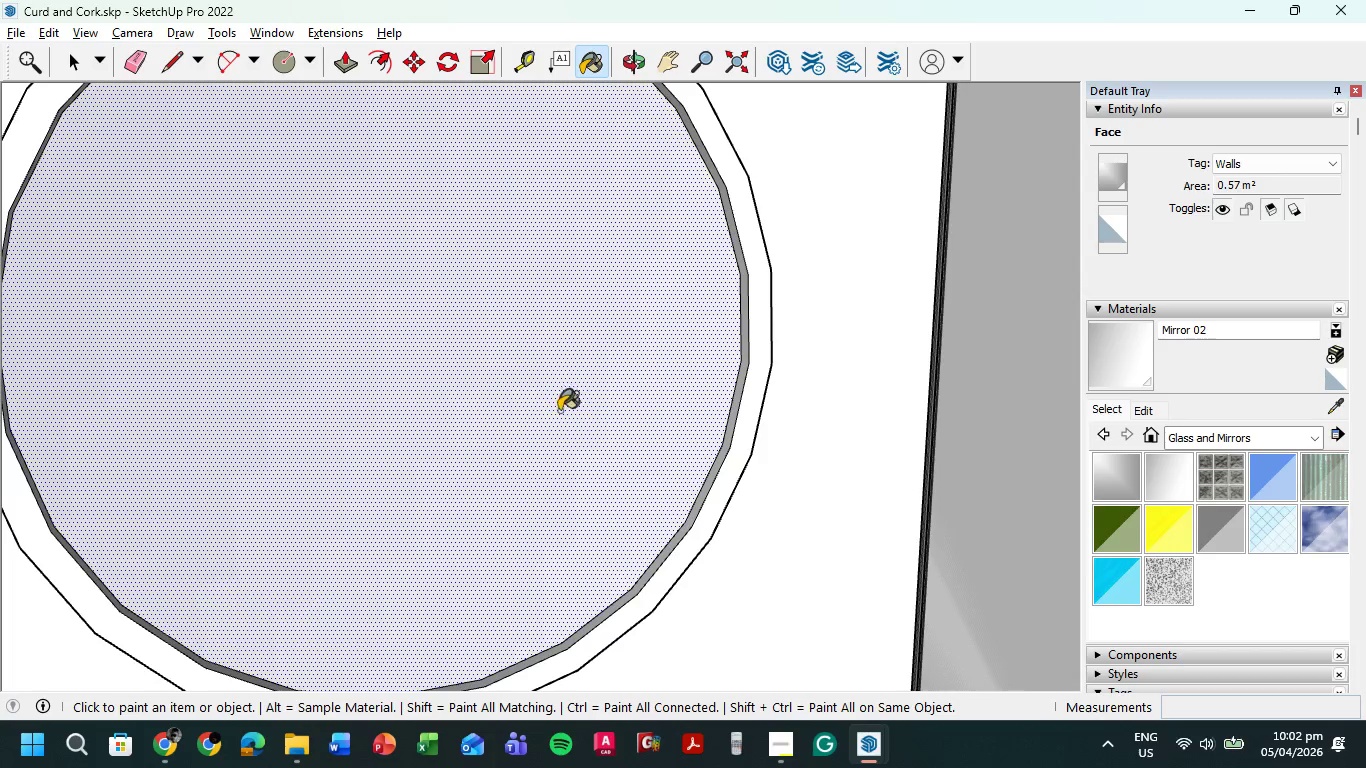 
scroll: coordinate [539, 423], scroll_direction: down, amount: 12.0
 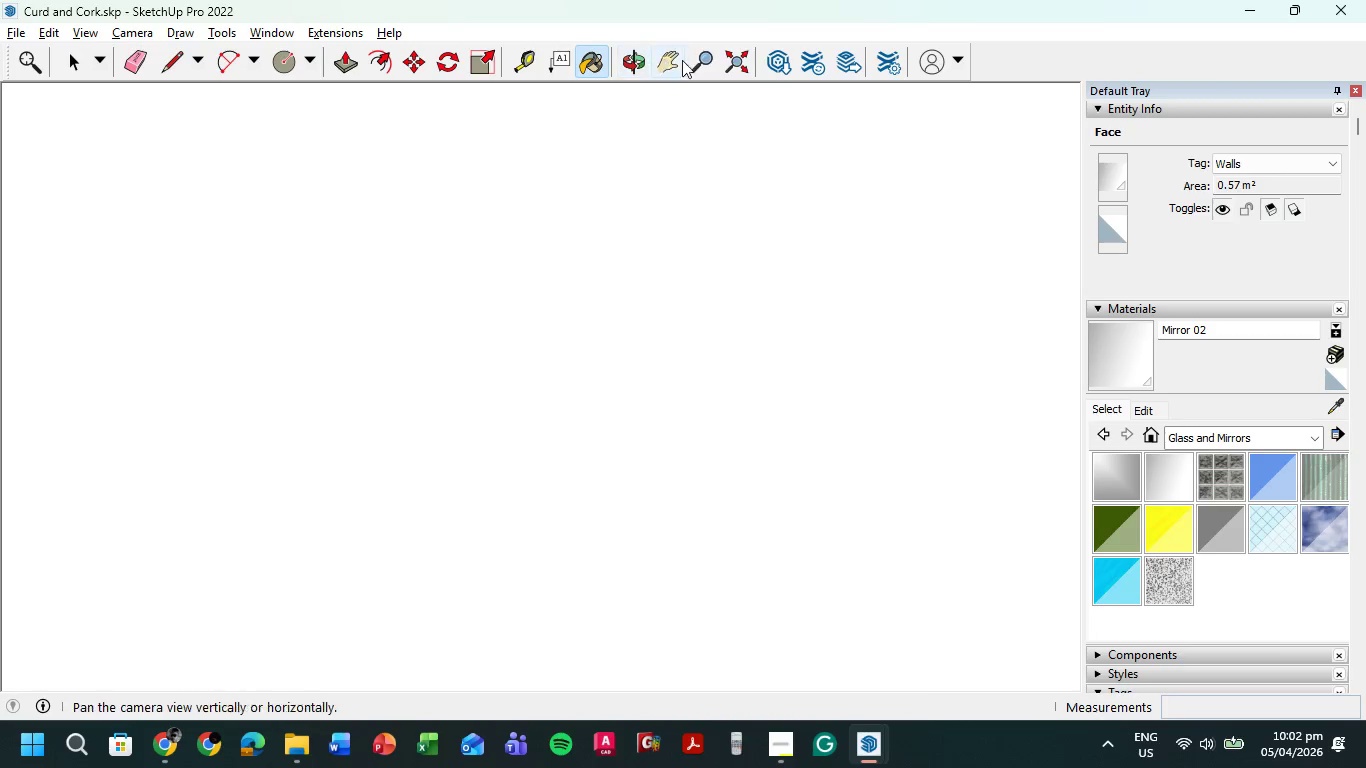 
wait(5.4)
 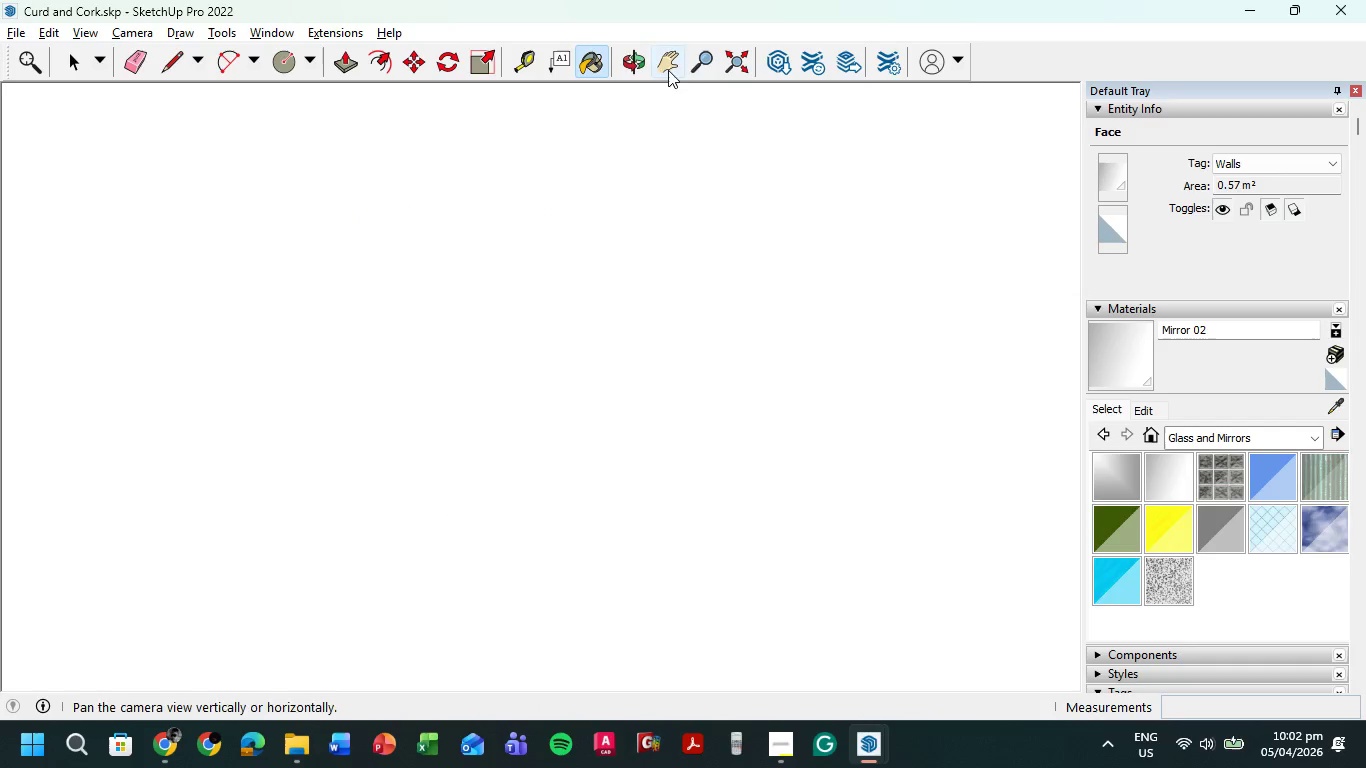 
scroll: coordinate [396, 240], scroll_direction: up, amount: 18.0
 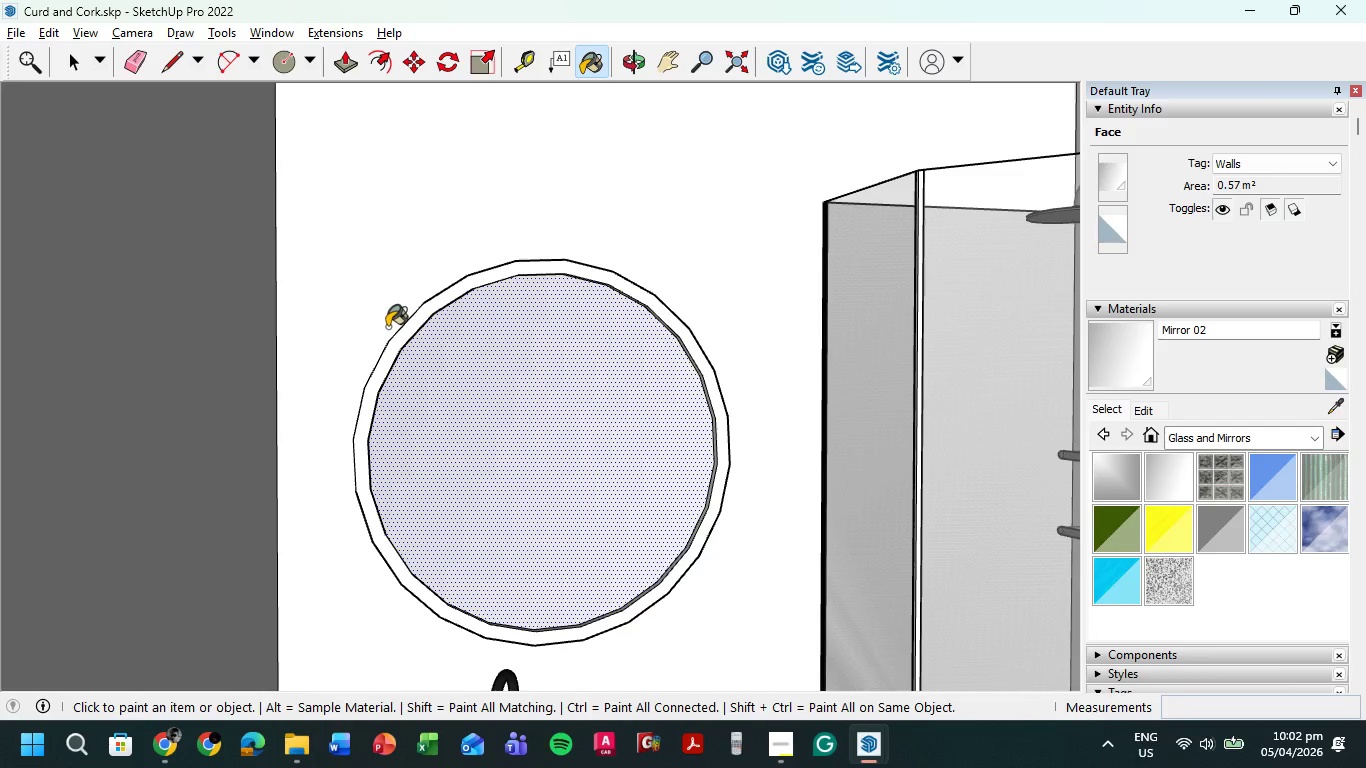 
hold_key(key=ShiftLeft, duration=0.58)
 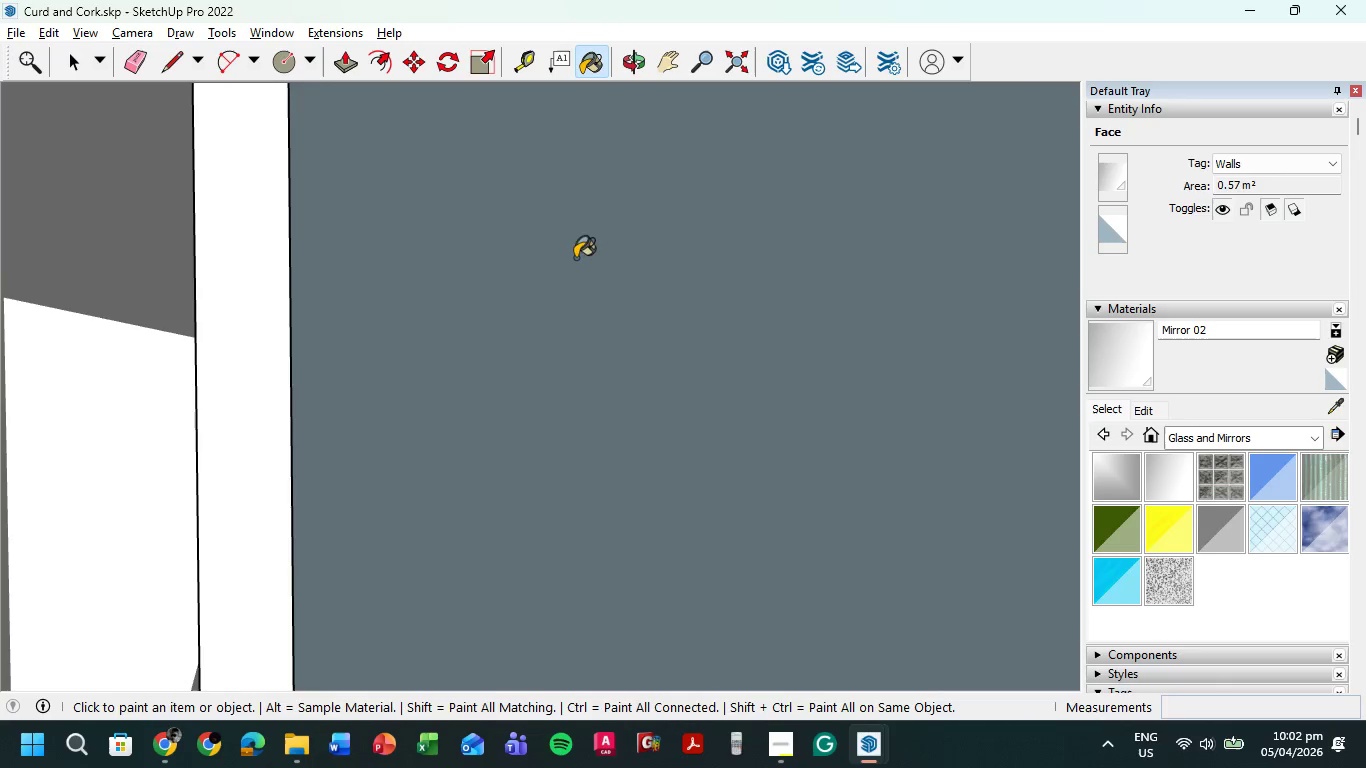 
hold_key(key=ShiftLeft, duration=1.25)
 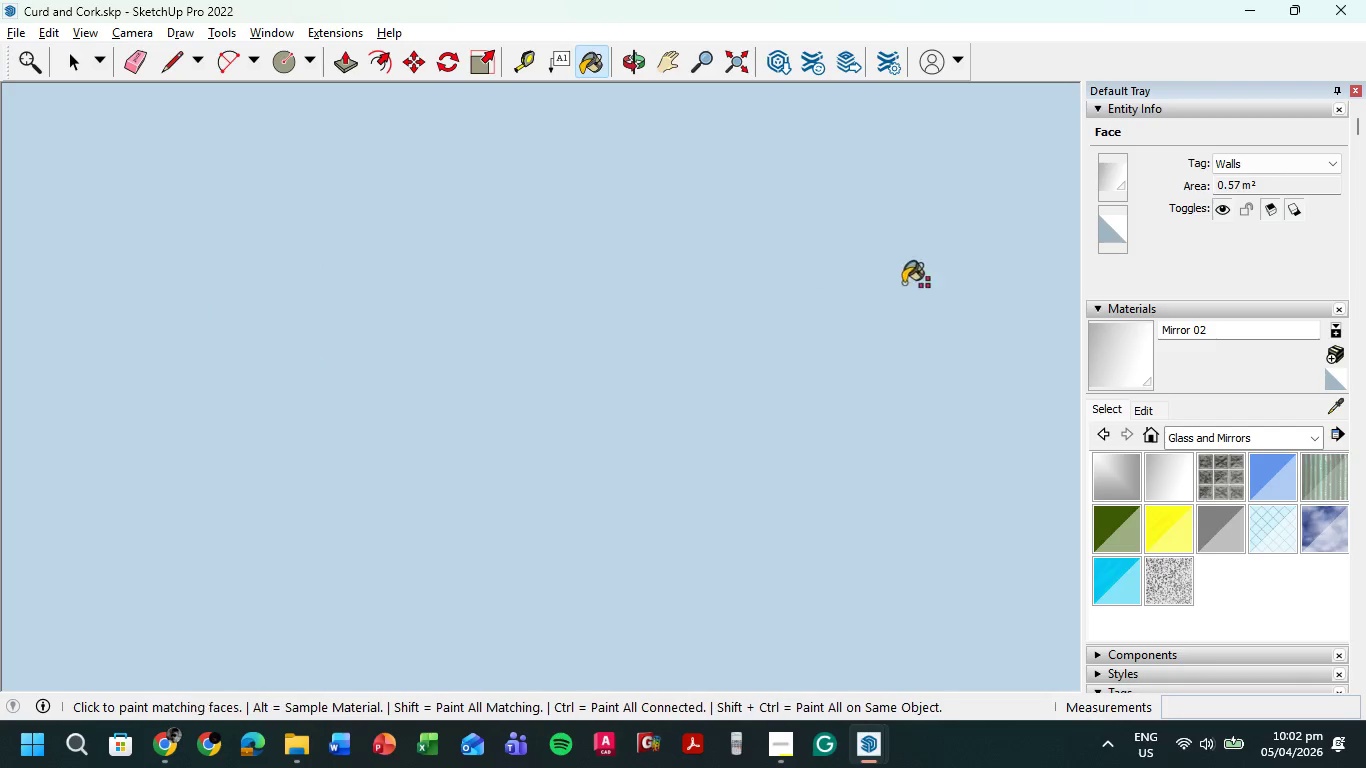 
hold_key(key=ShiftLeft, duration=0.77)
 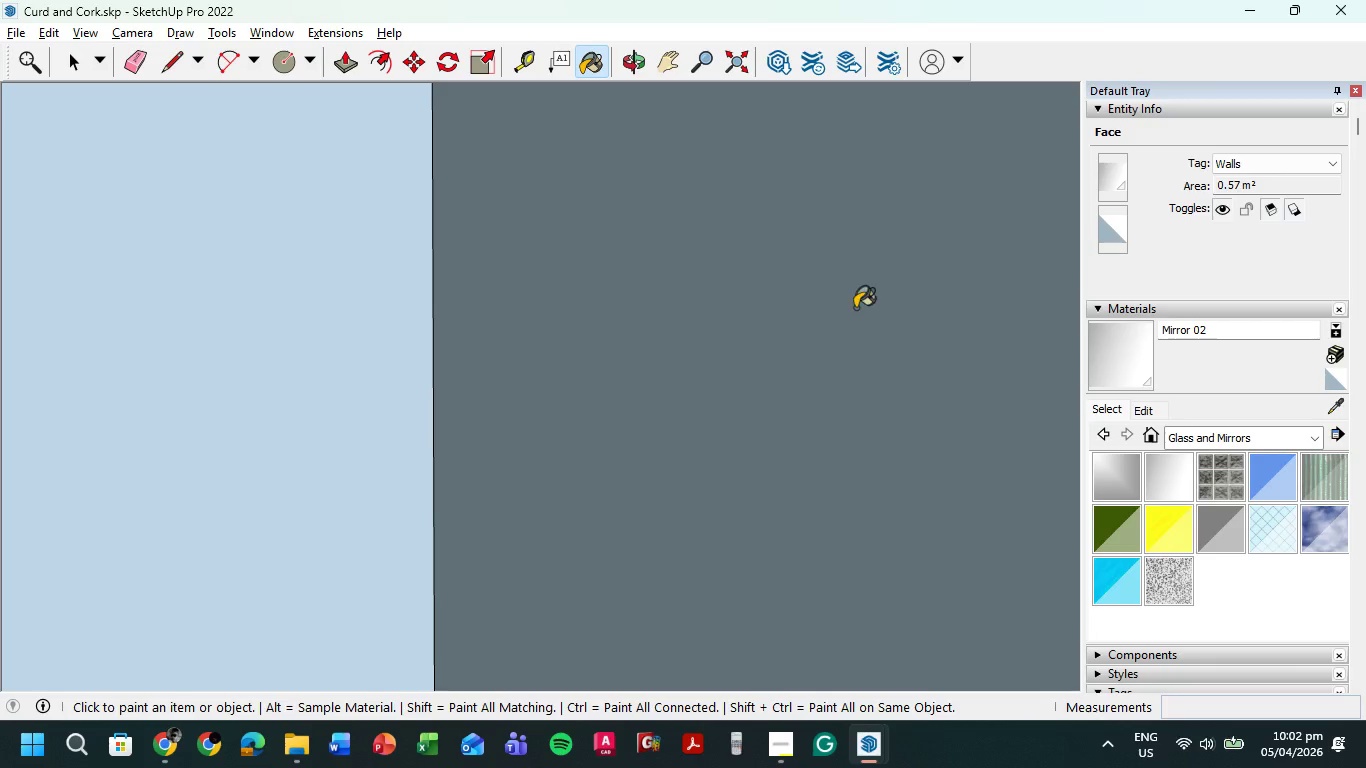 
hold_key(key=ShiftLeft, duration=1.12)
 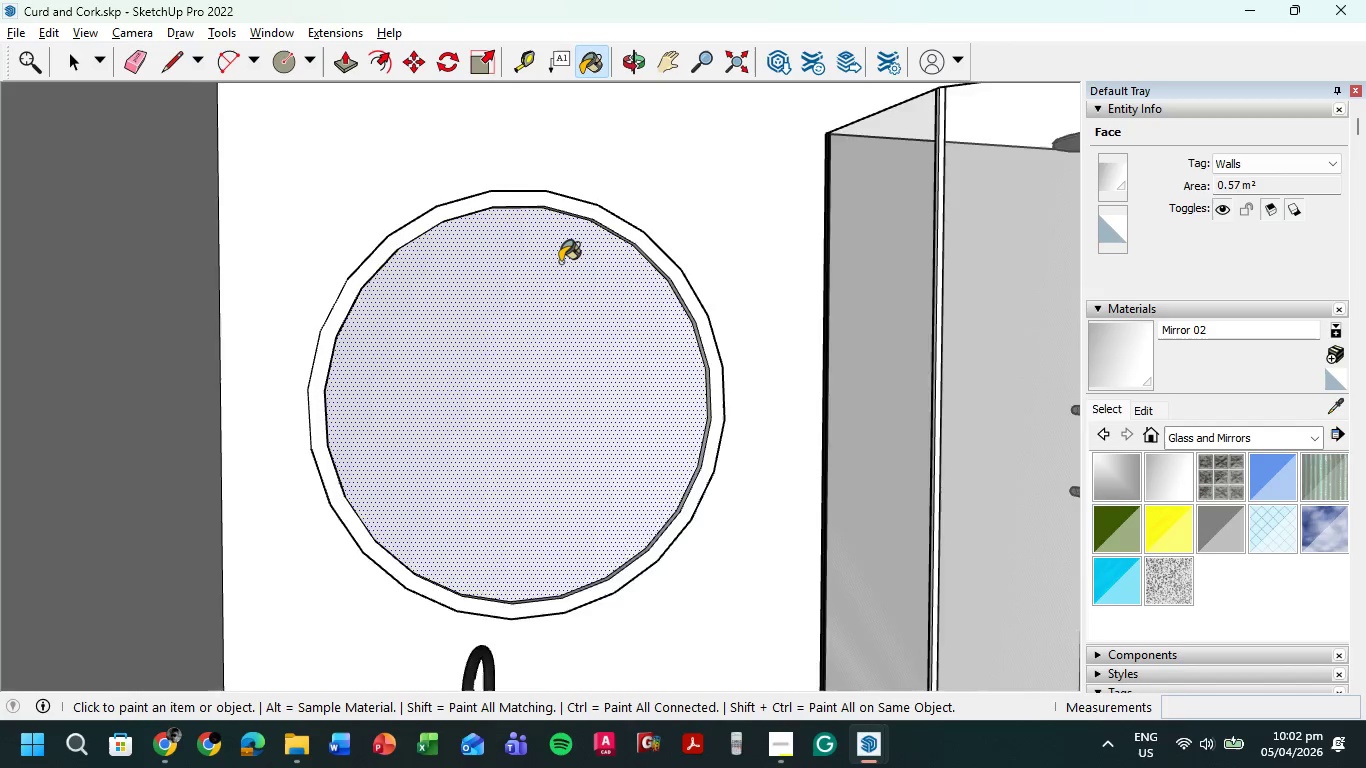 
scroll: coordinate [560, 262], scroll_direction: up, amount: 2.0
 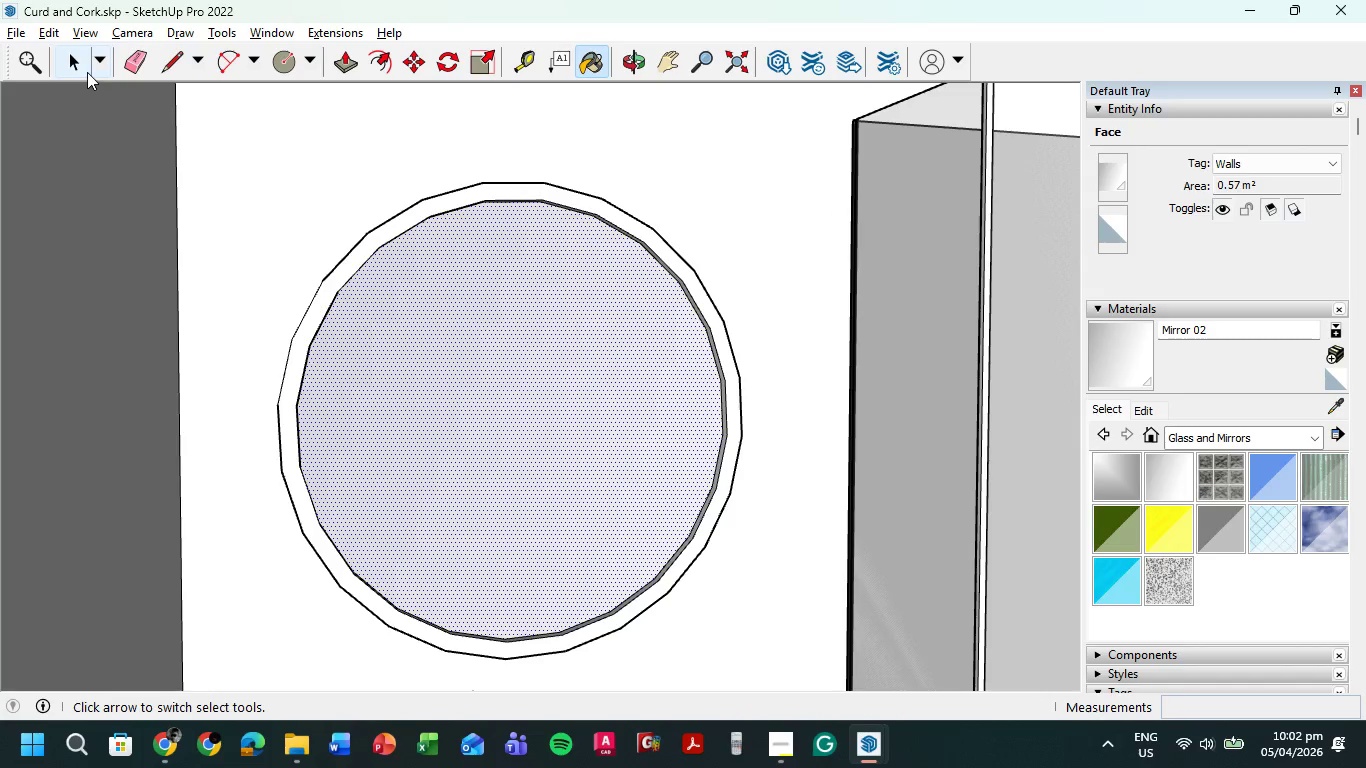 
left_click([72, 59])
 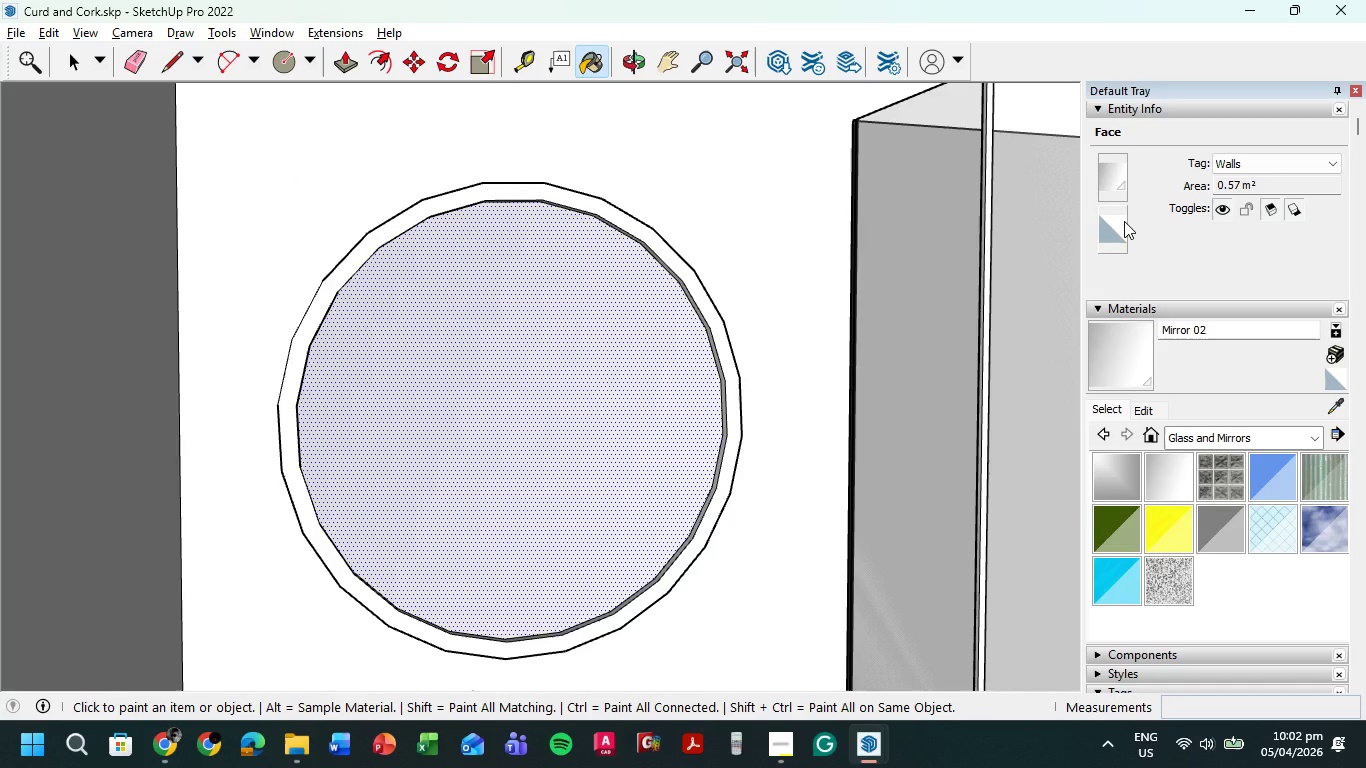 
wait(6.92)
 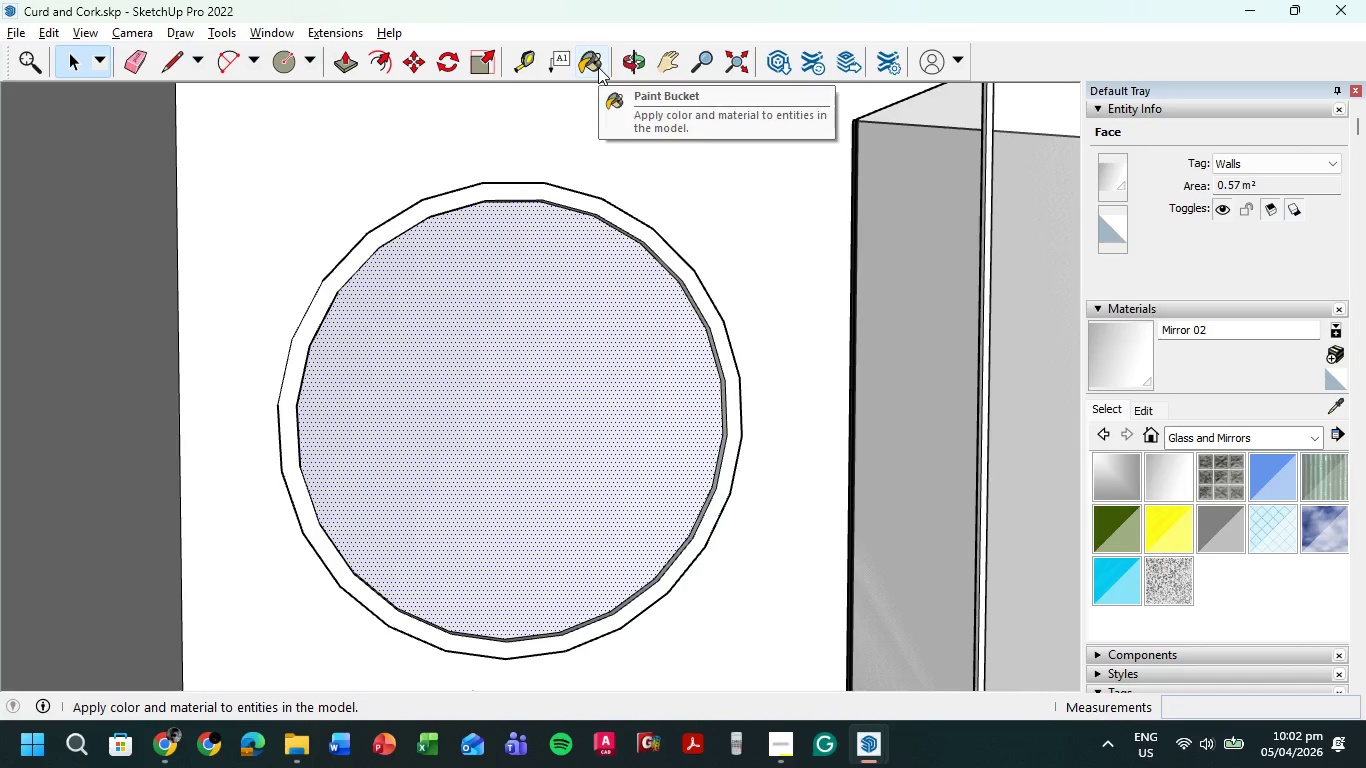 
left_click([1107, 410])
 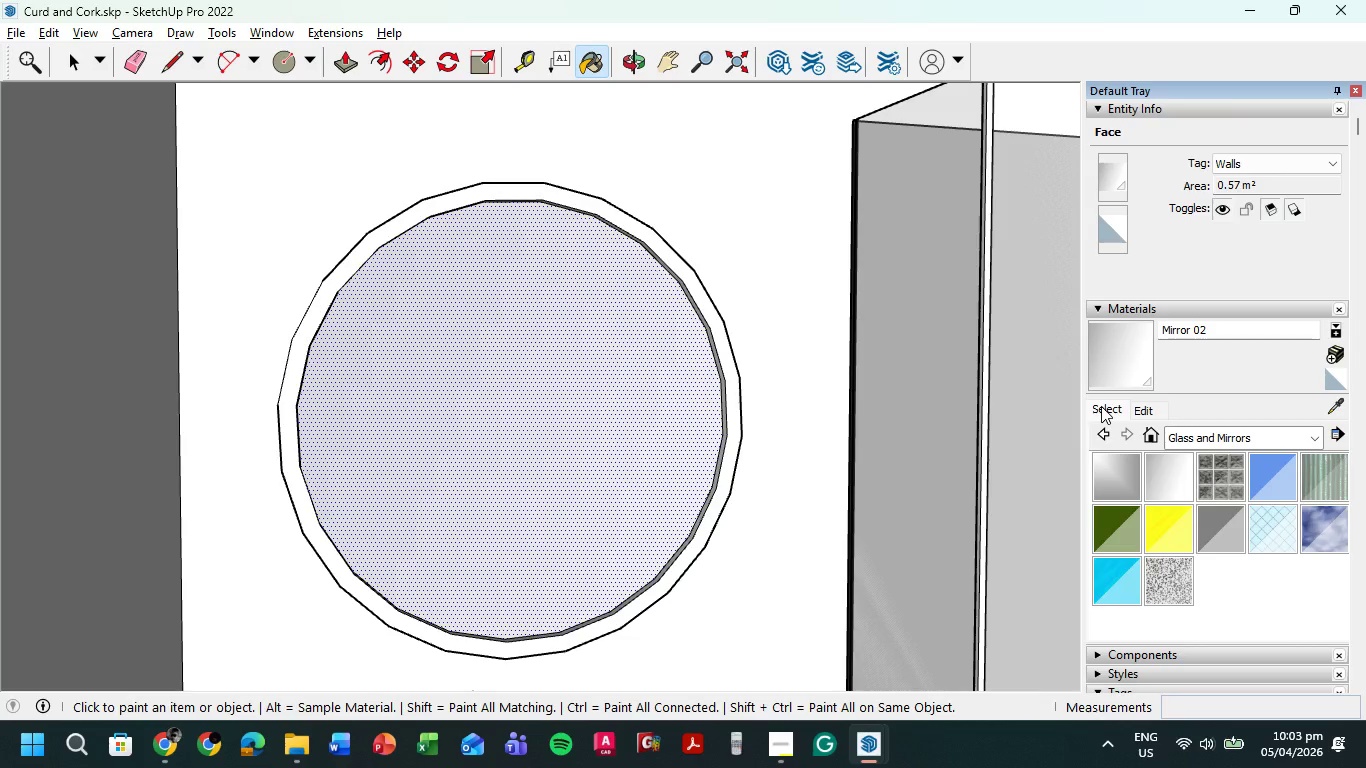 
left_click([1106, 411])
 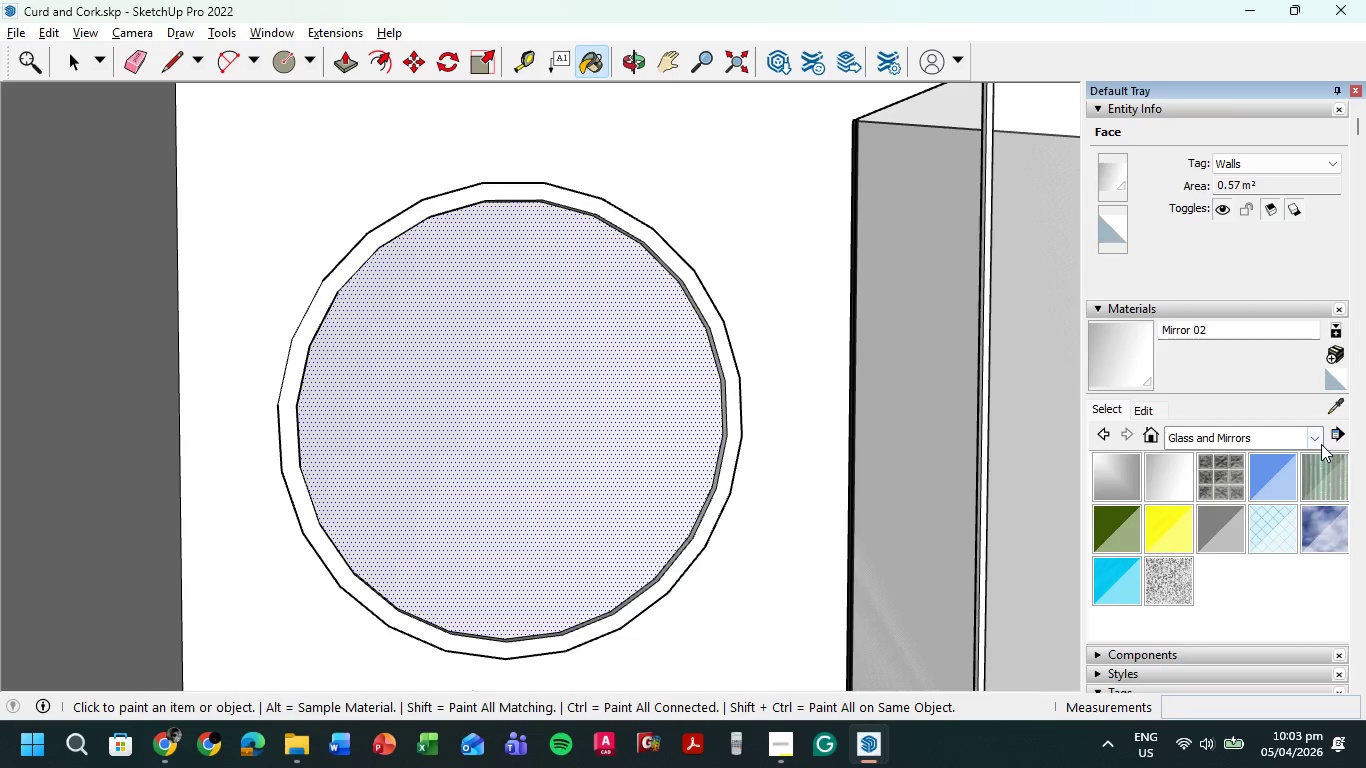 
left_click([1319, 444])
 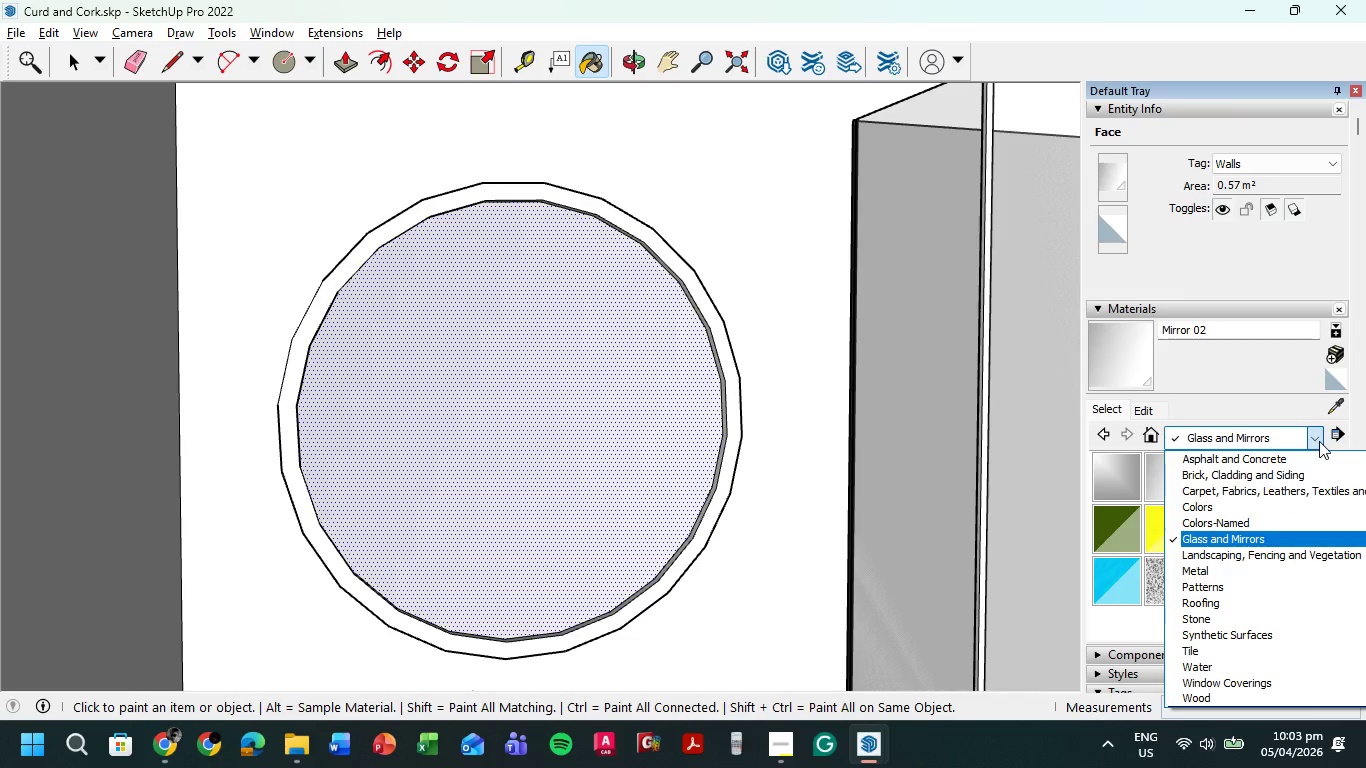 
hold_key(key=ShiftLeft, duration=0.59)
 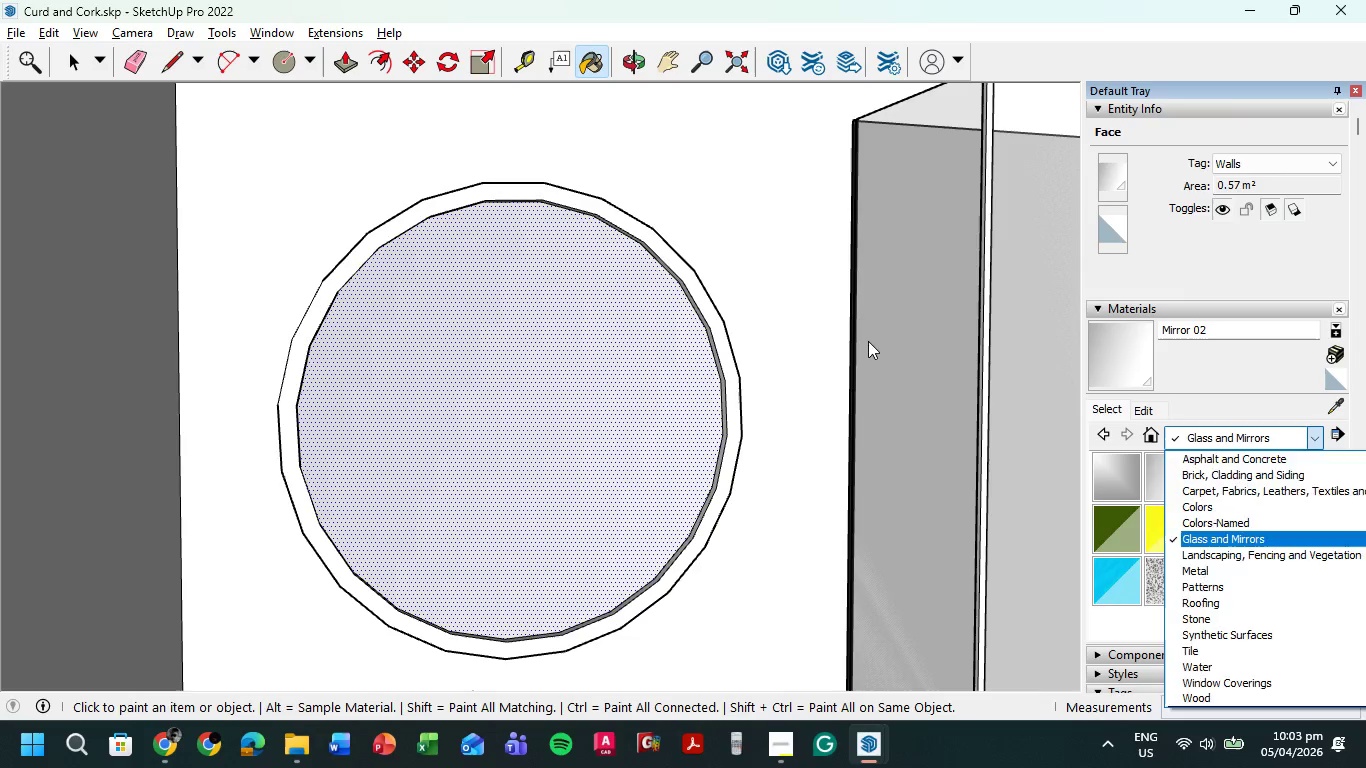 
left_click([868, 341])
 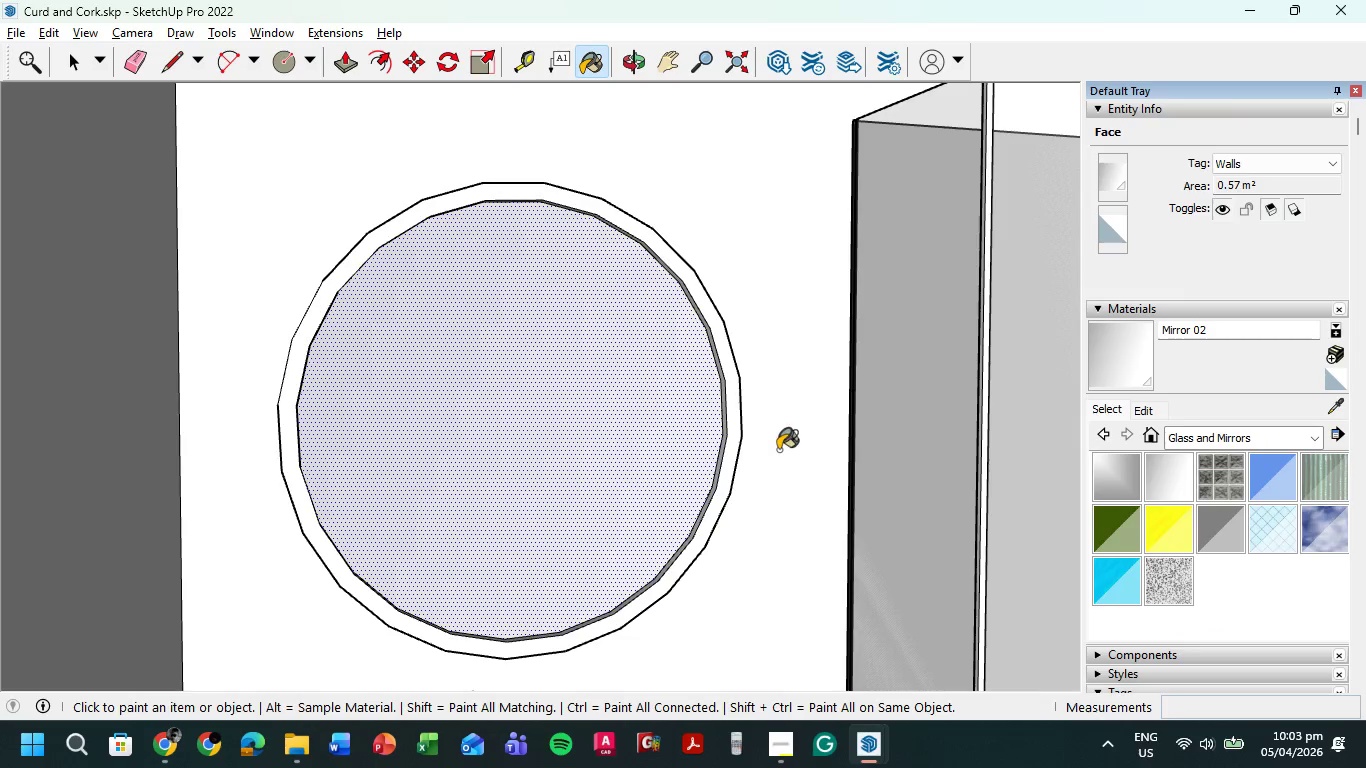 
hold_key(key=ShiftLeft, duration=0.61)
 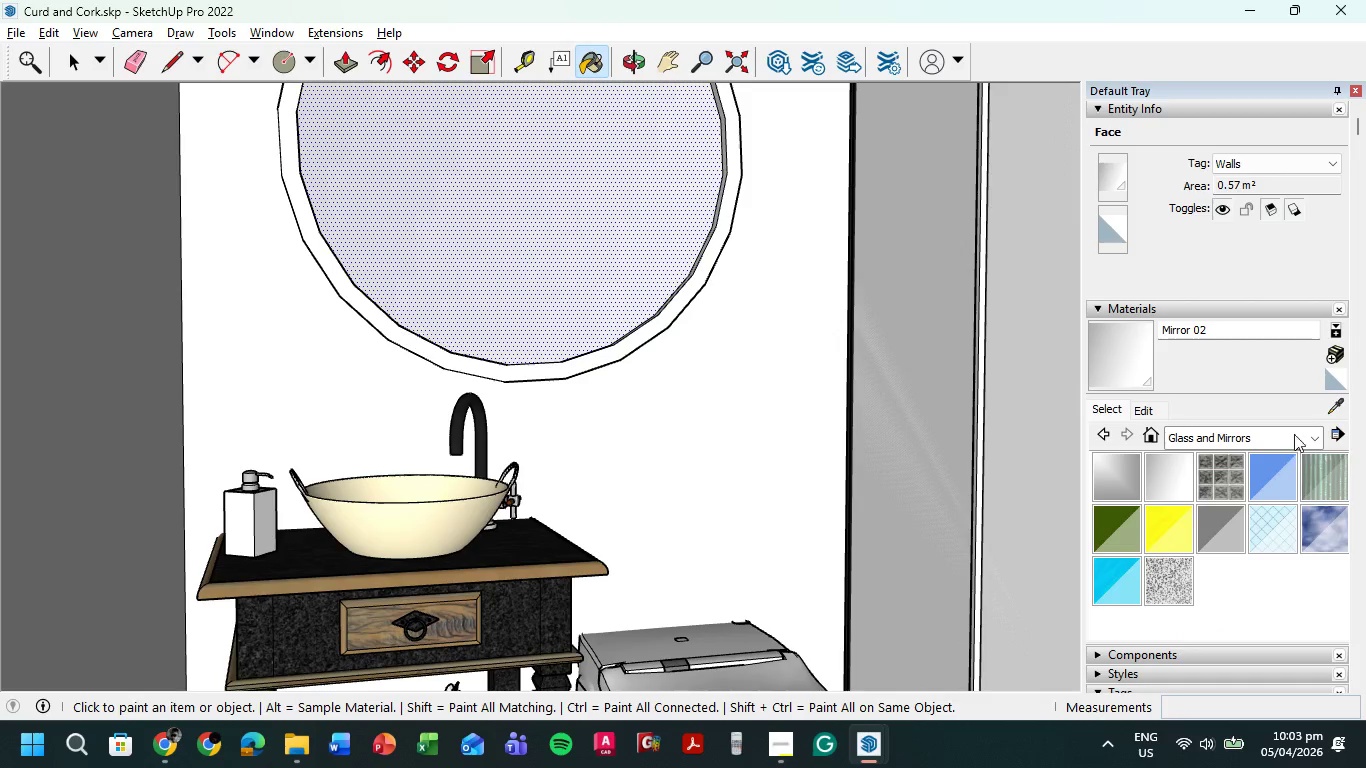 
left_click([1328, 403])
 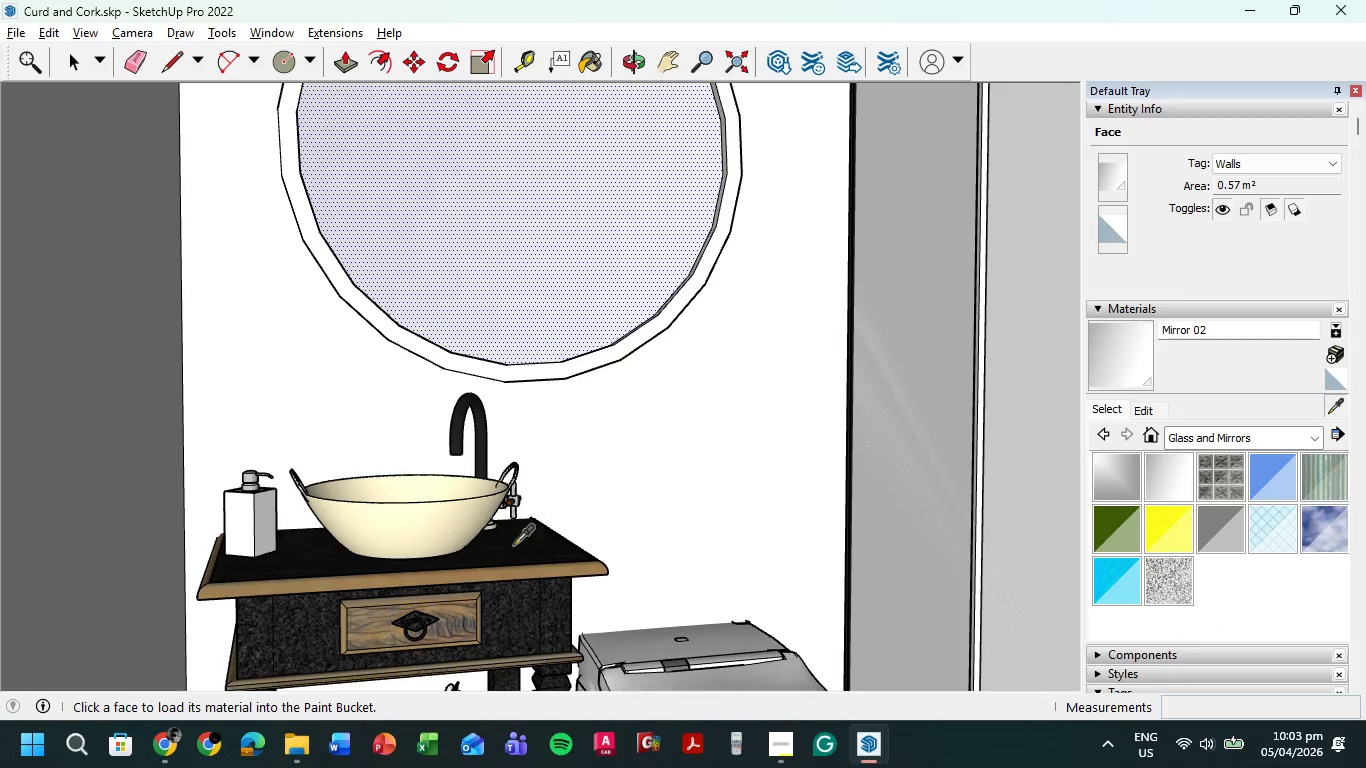 
left_click([513, 545])
 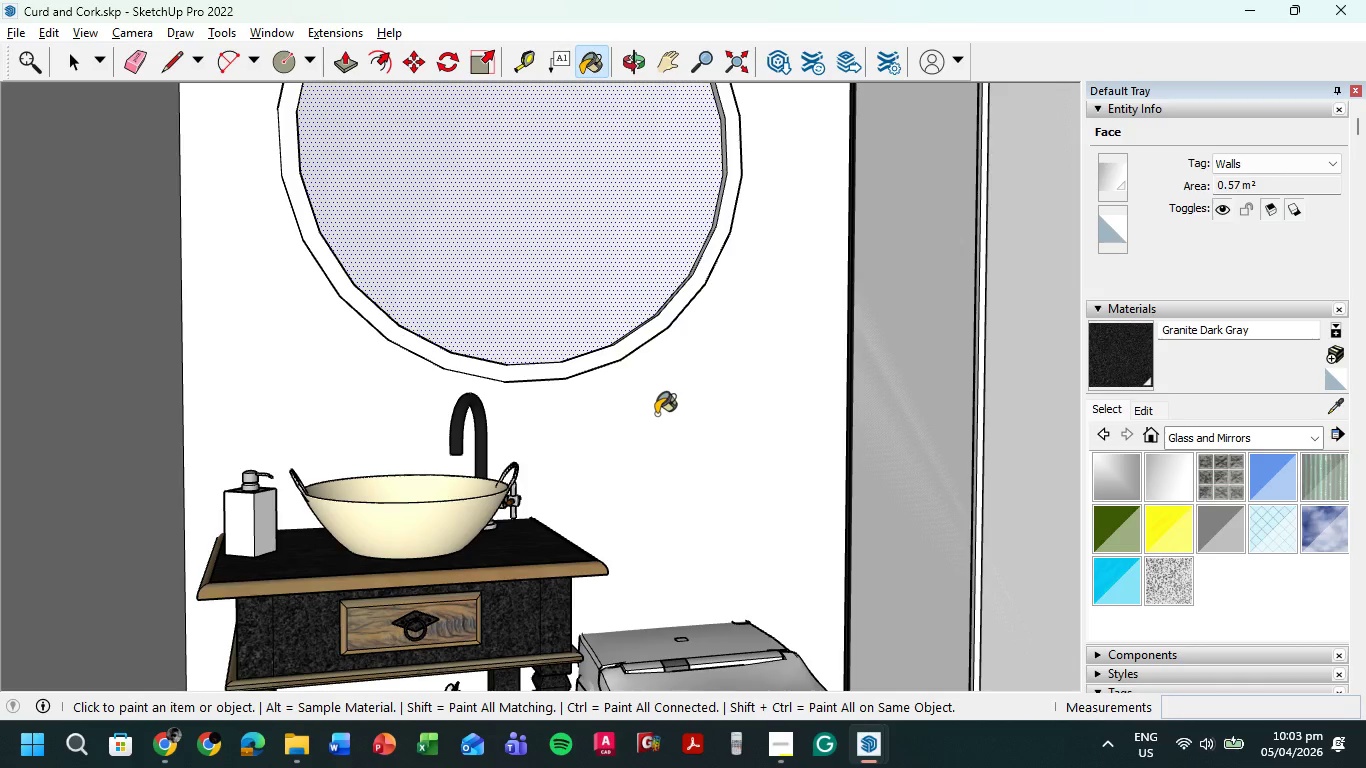 
key(Escape)
 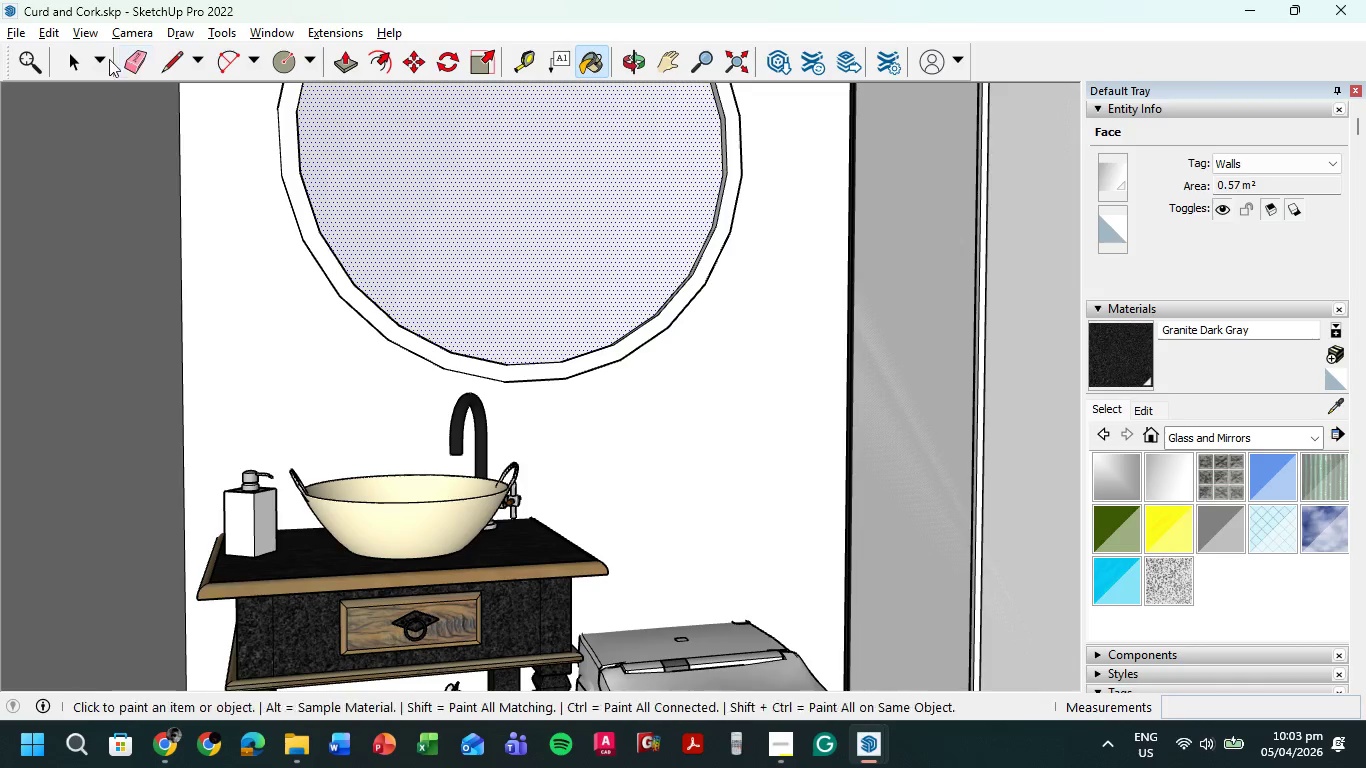 
left_click([71, 55])
 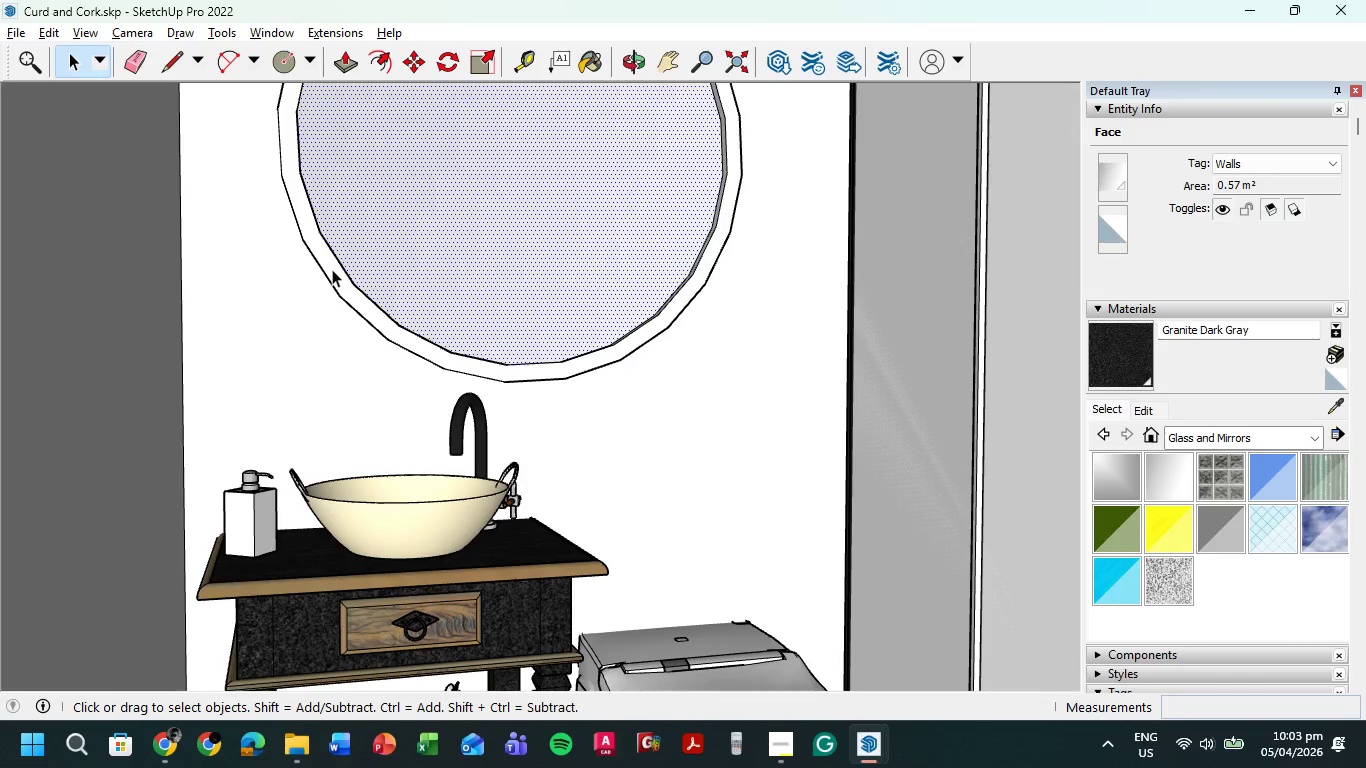 
double_click([332, 269])
 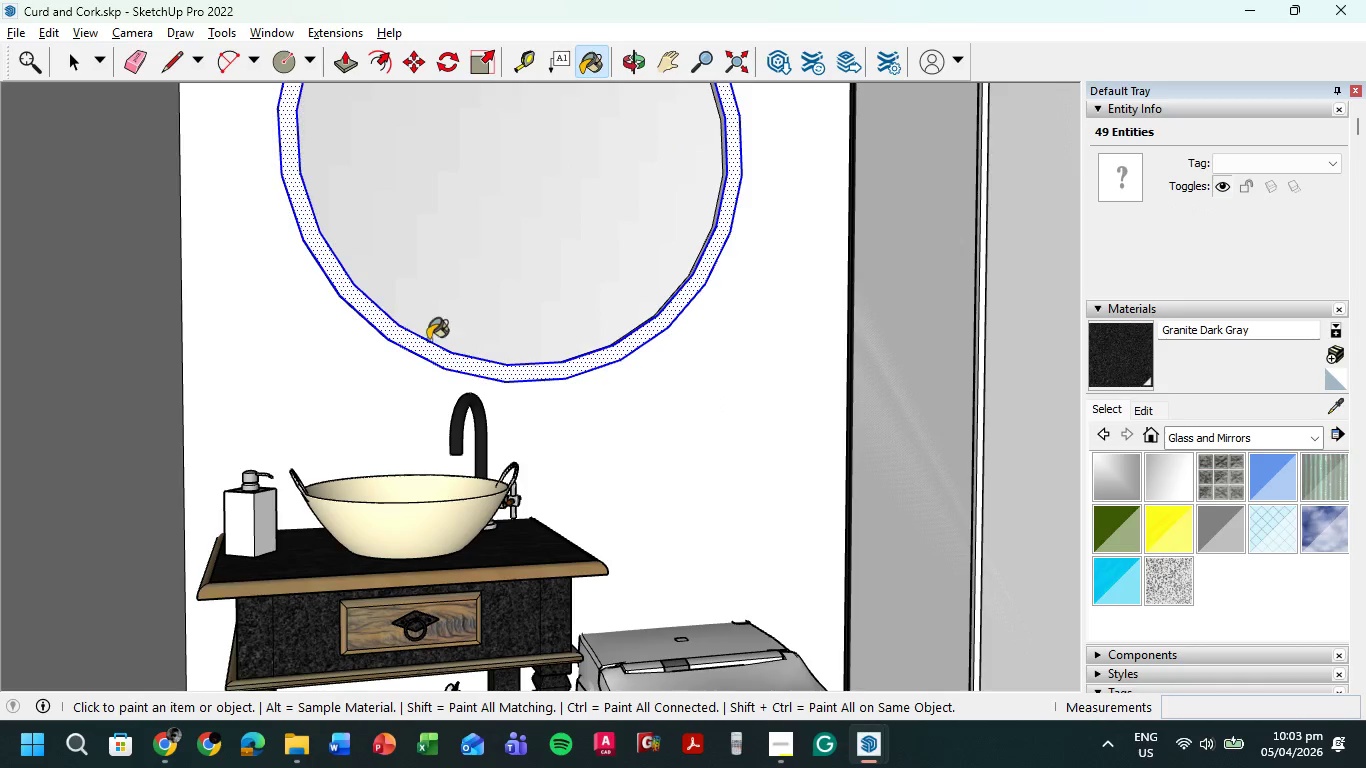 
left_click([404, 337])
 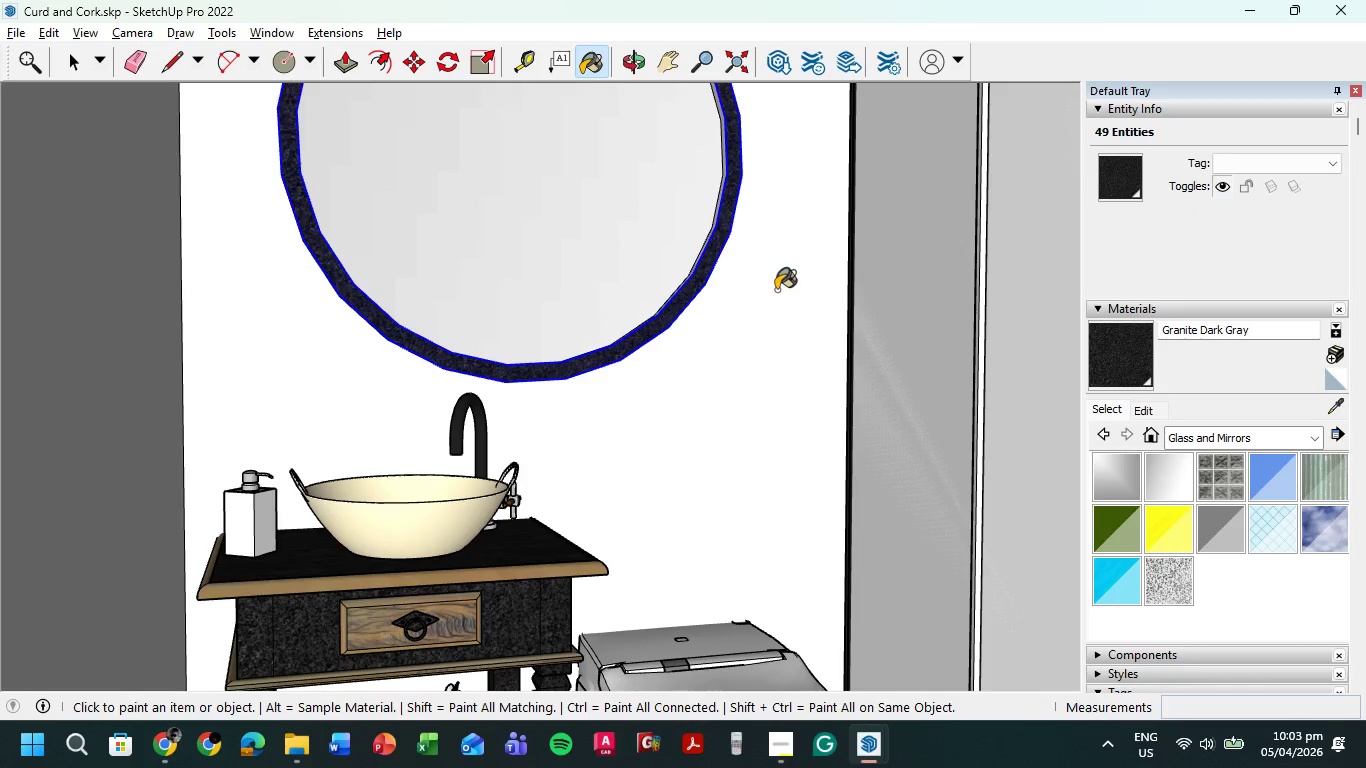 
key(Escape)
 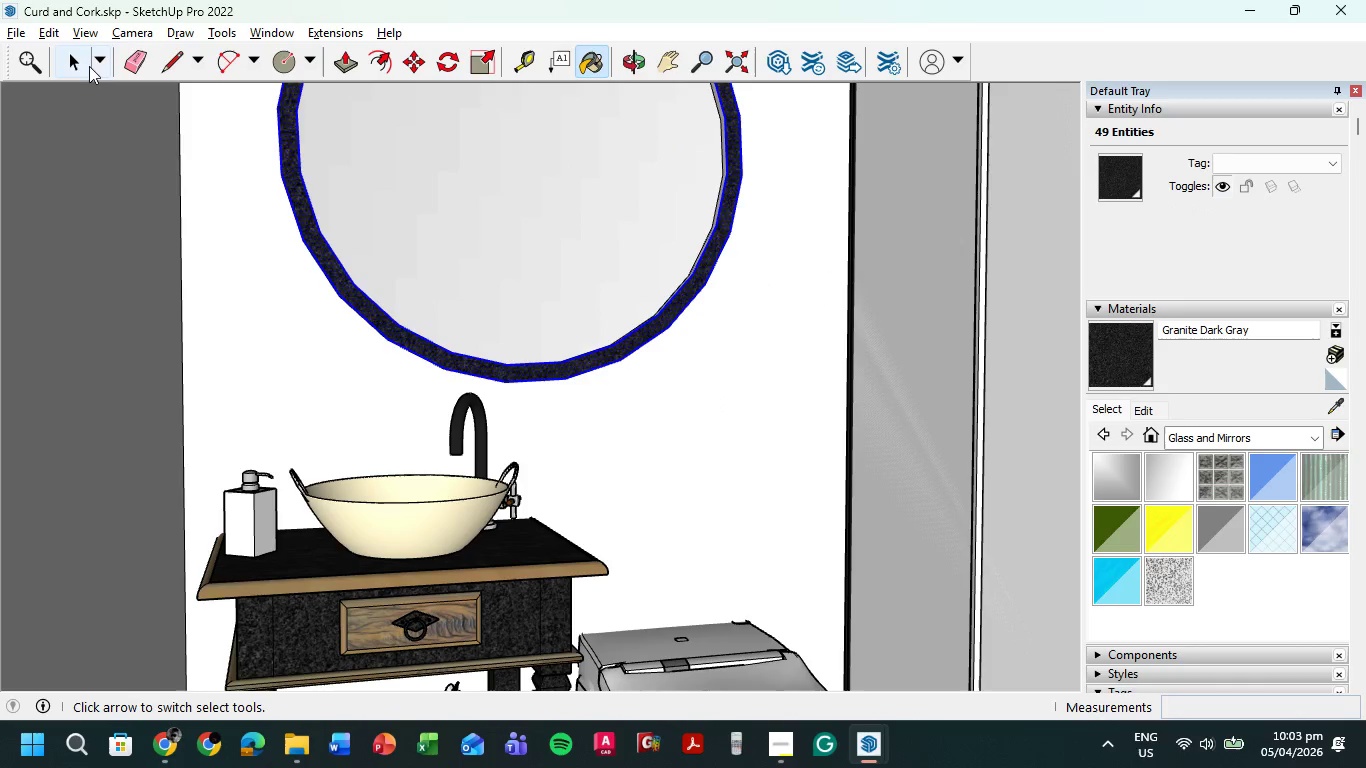 
left_click([77, 62])
 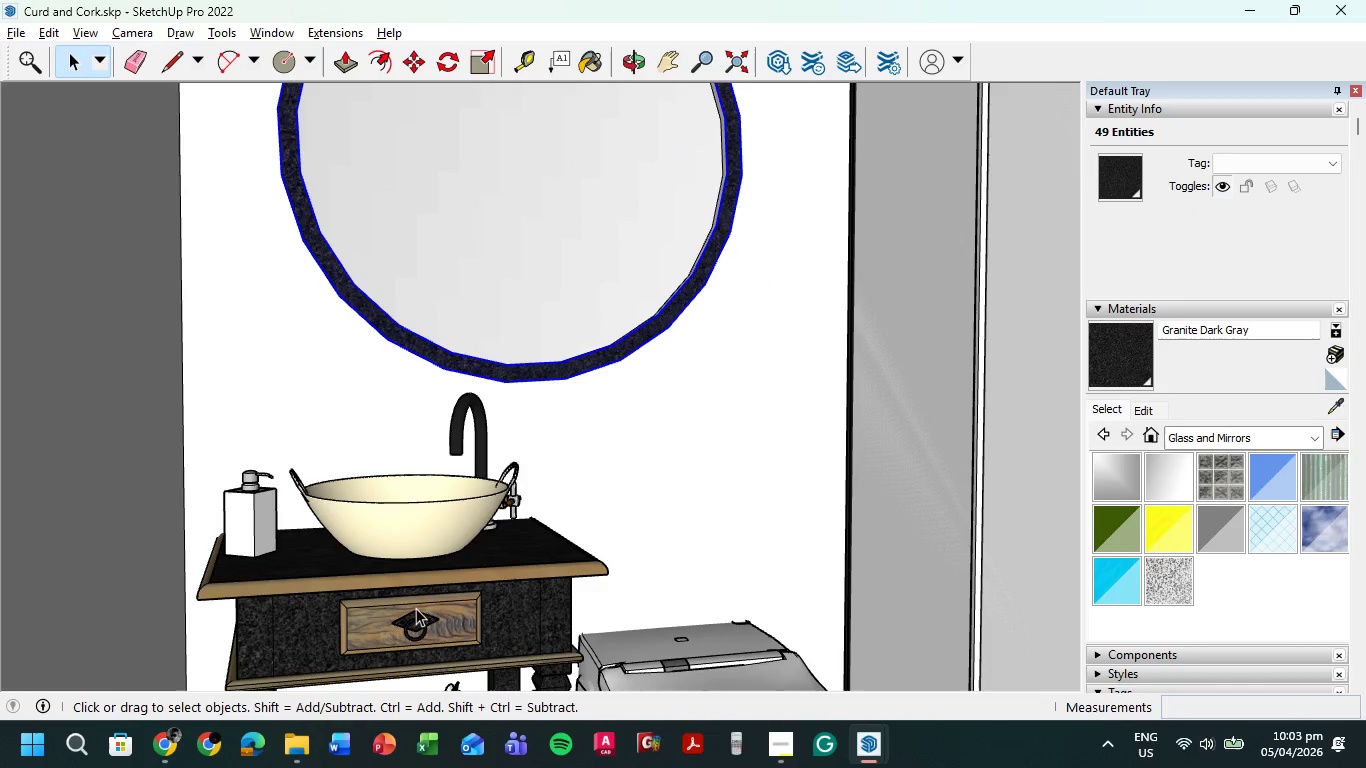 
double_click([422, 616])
 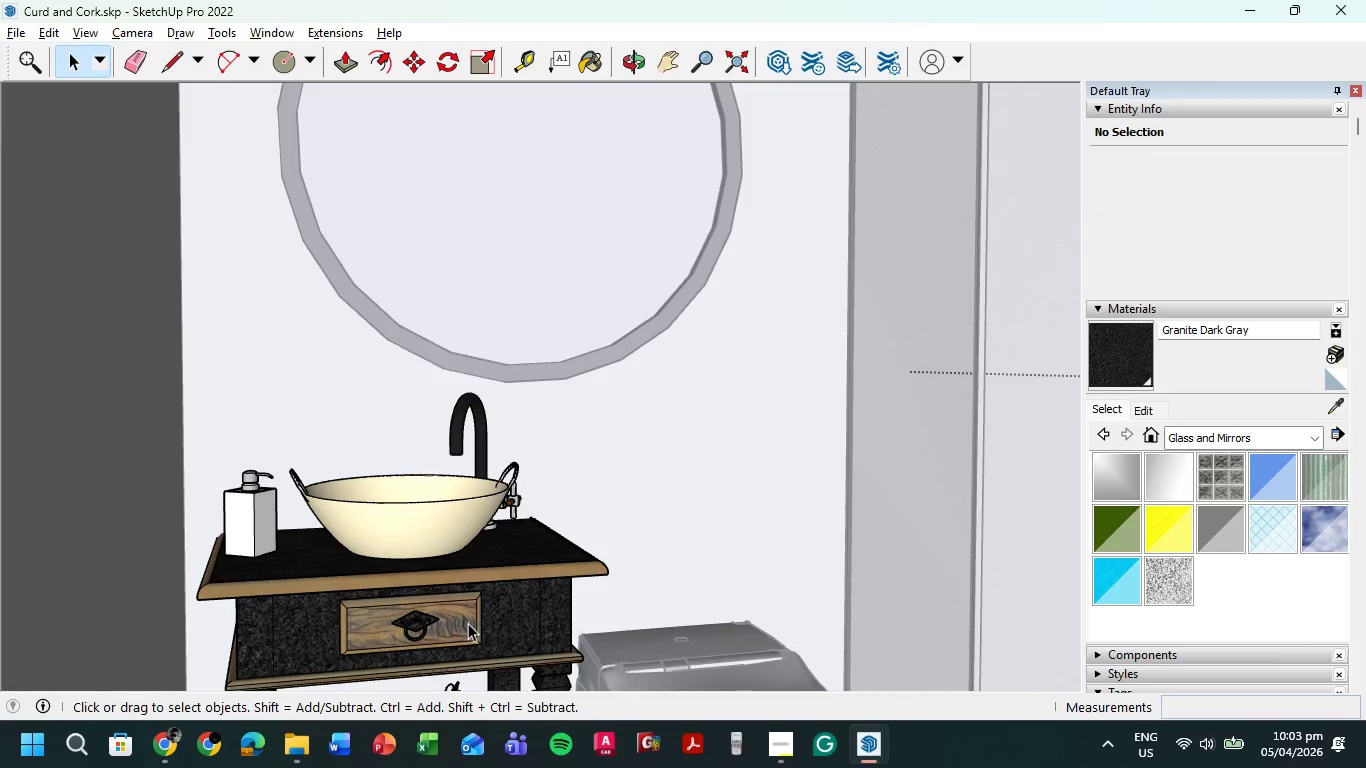 
triple_click([468, 623])
 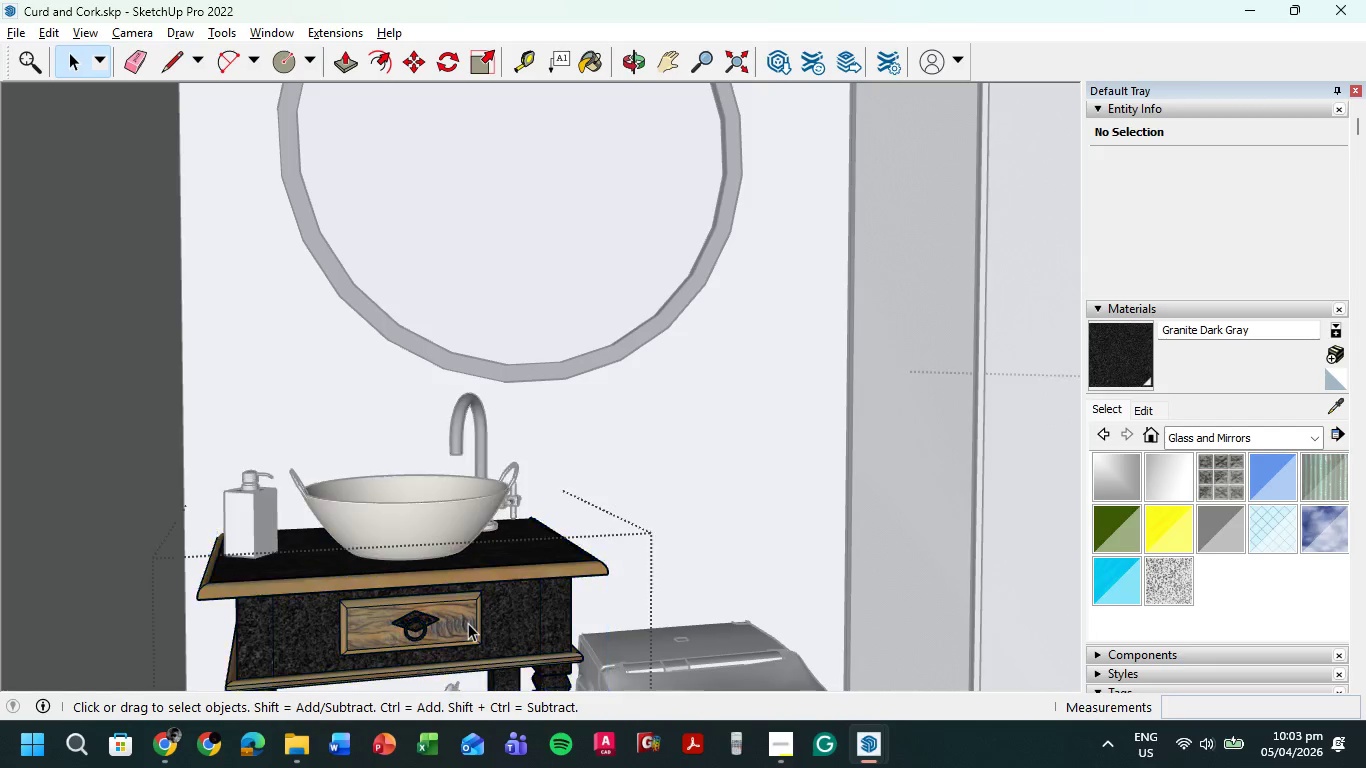 
triple_click([468, 623])
 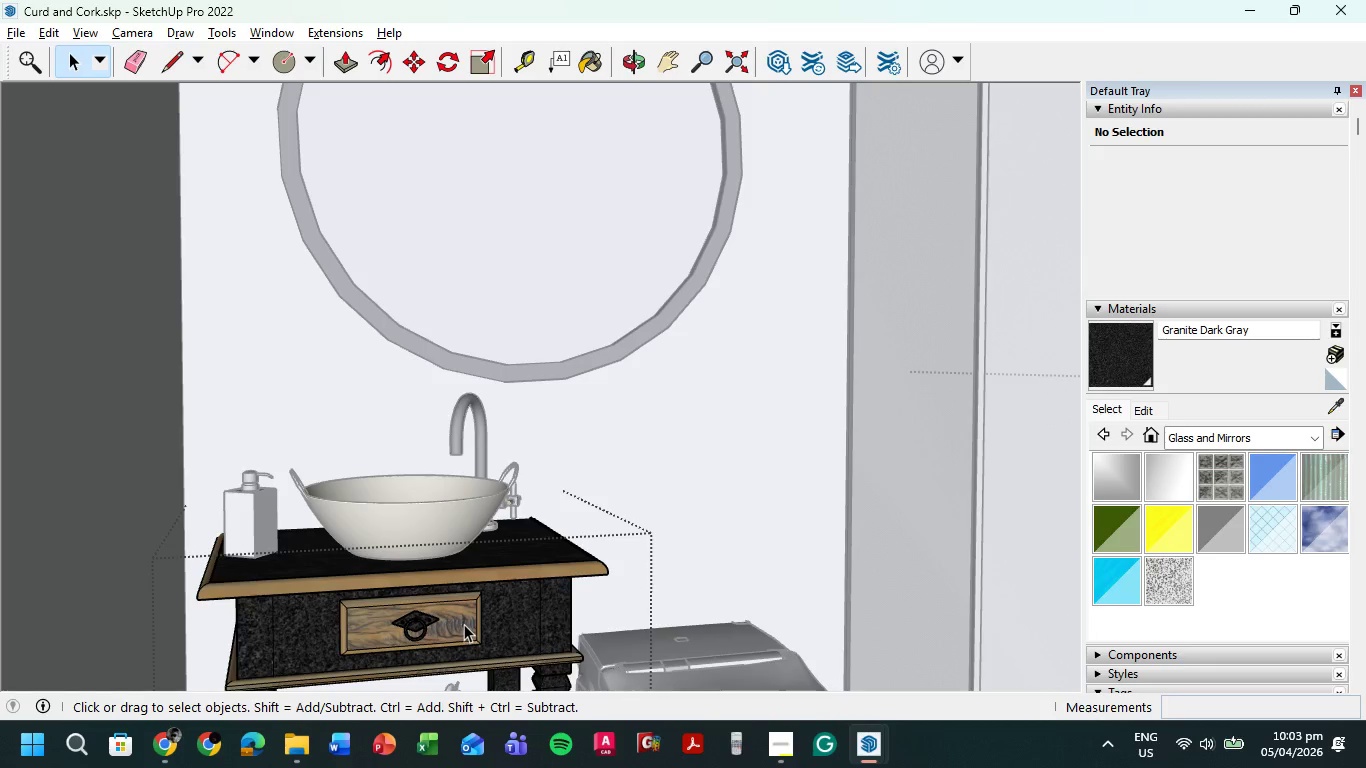 
triple_click([464, 624])
 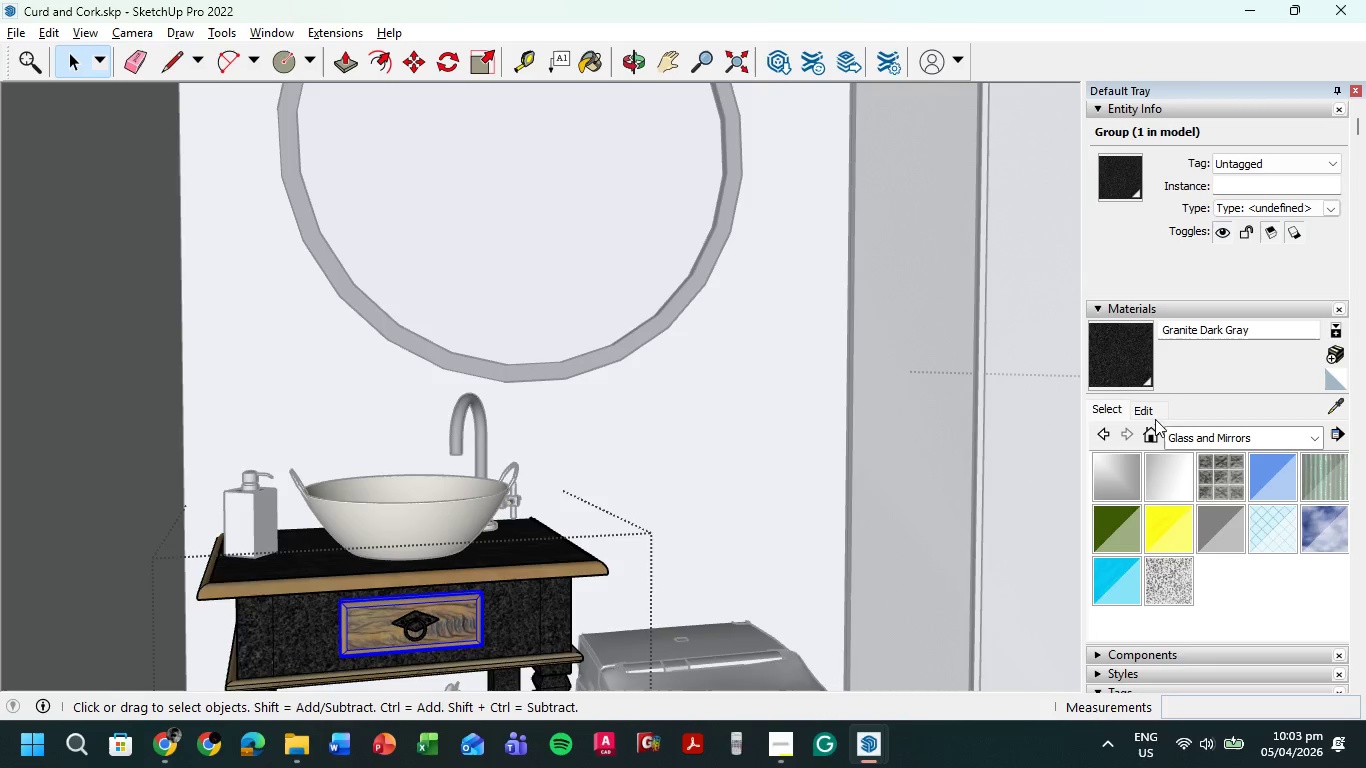 
left_click_drag(start_coordinate=[1137, 344], to_coordinate=[1132, 345])
 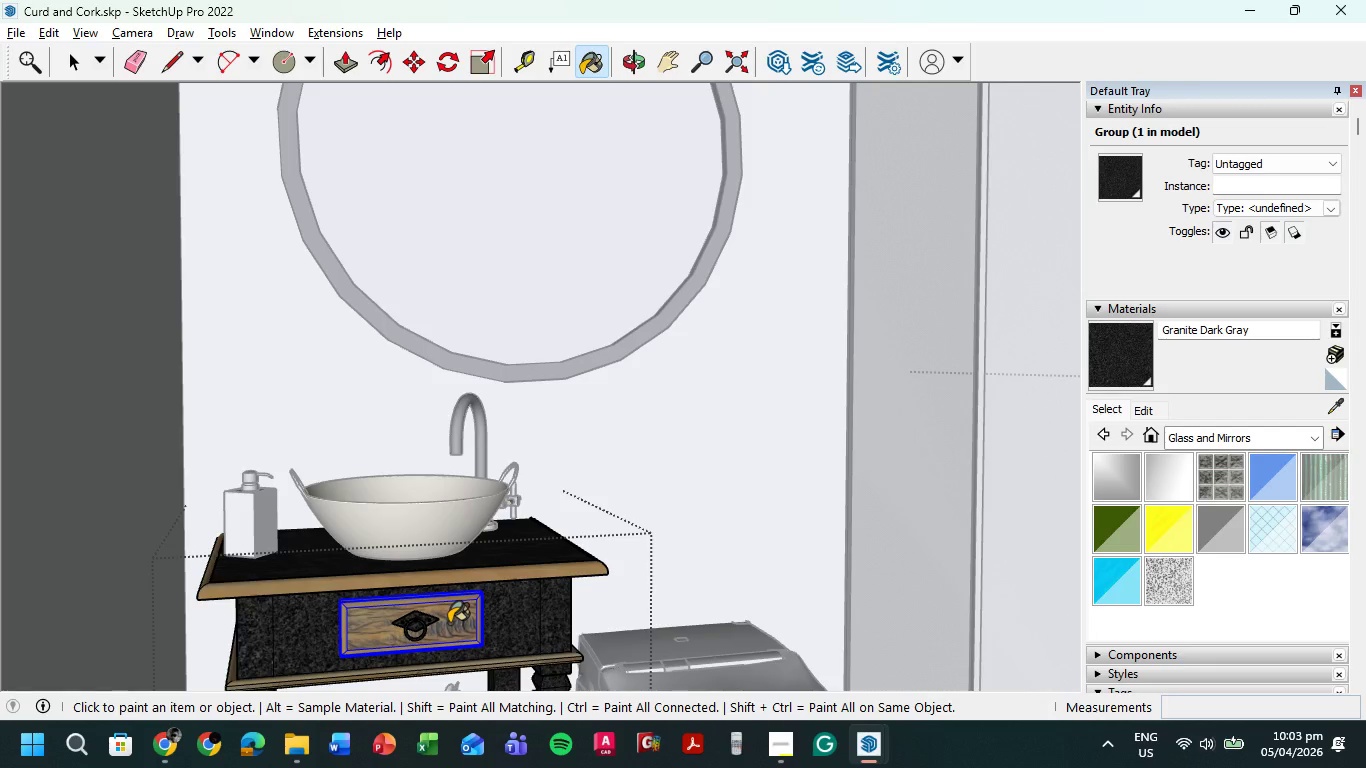 
double_click([449, 623])
 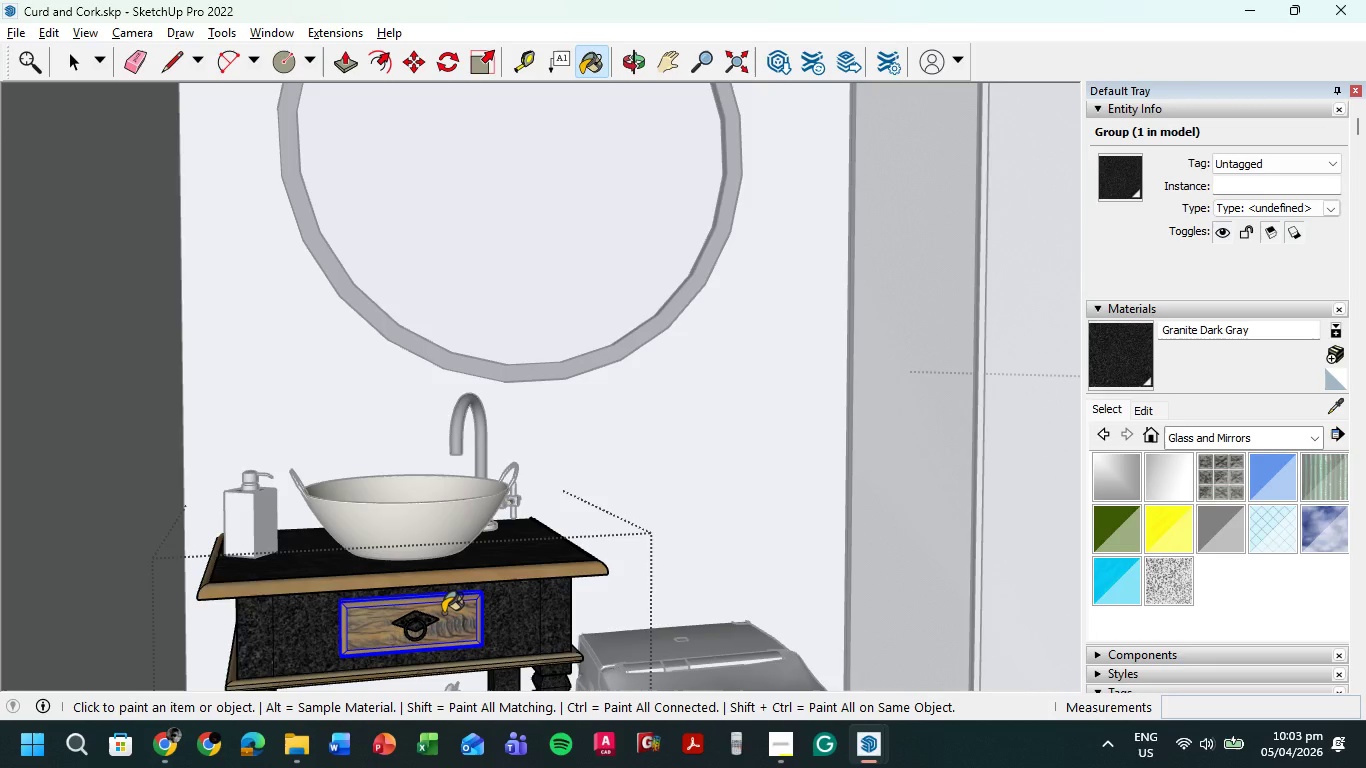 
key(Escape)
 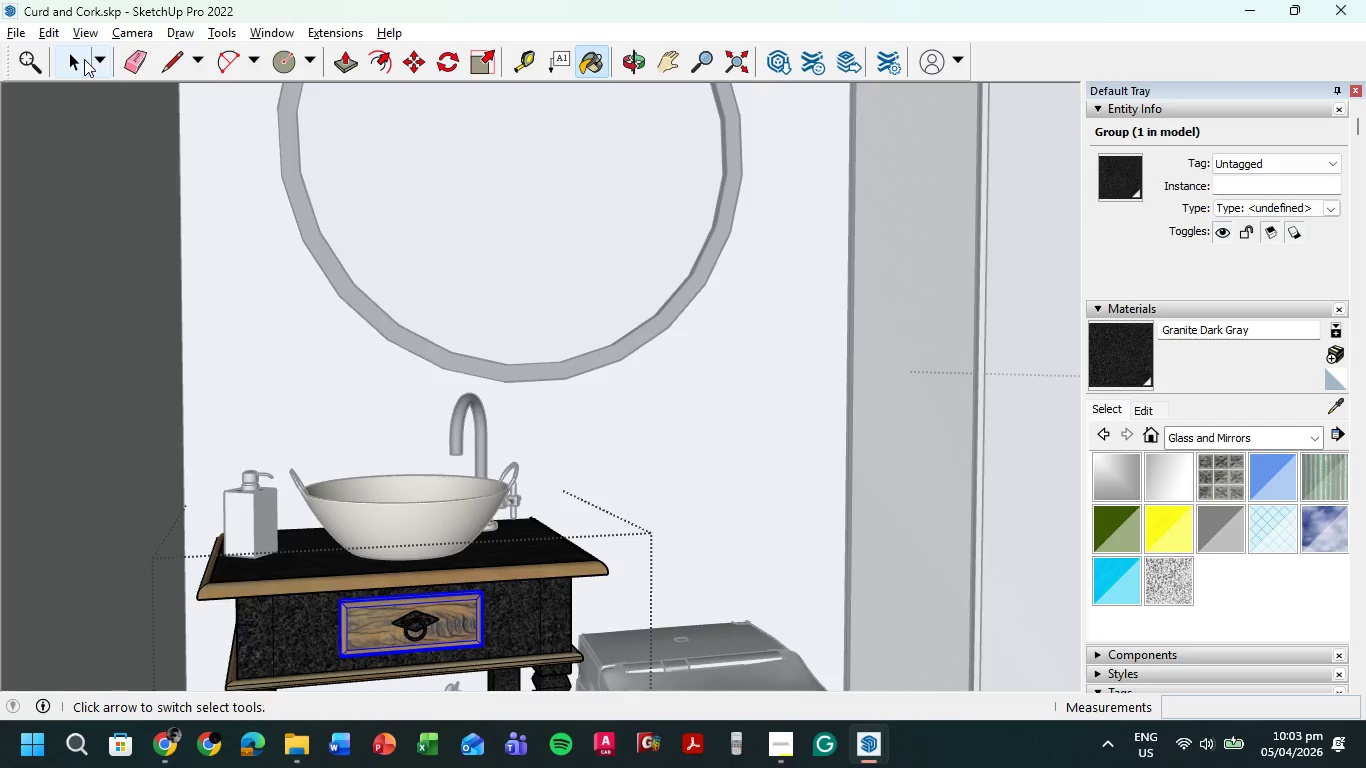 
left_click([78, 58])
 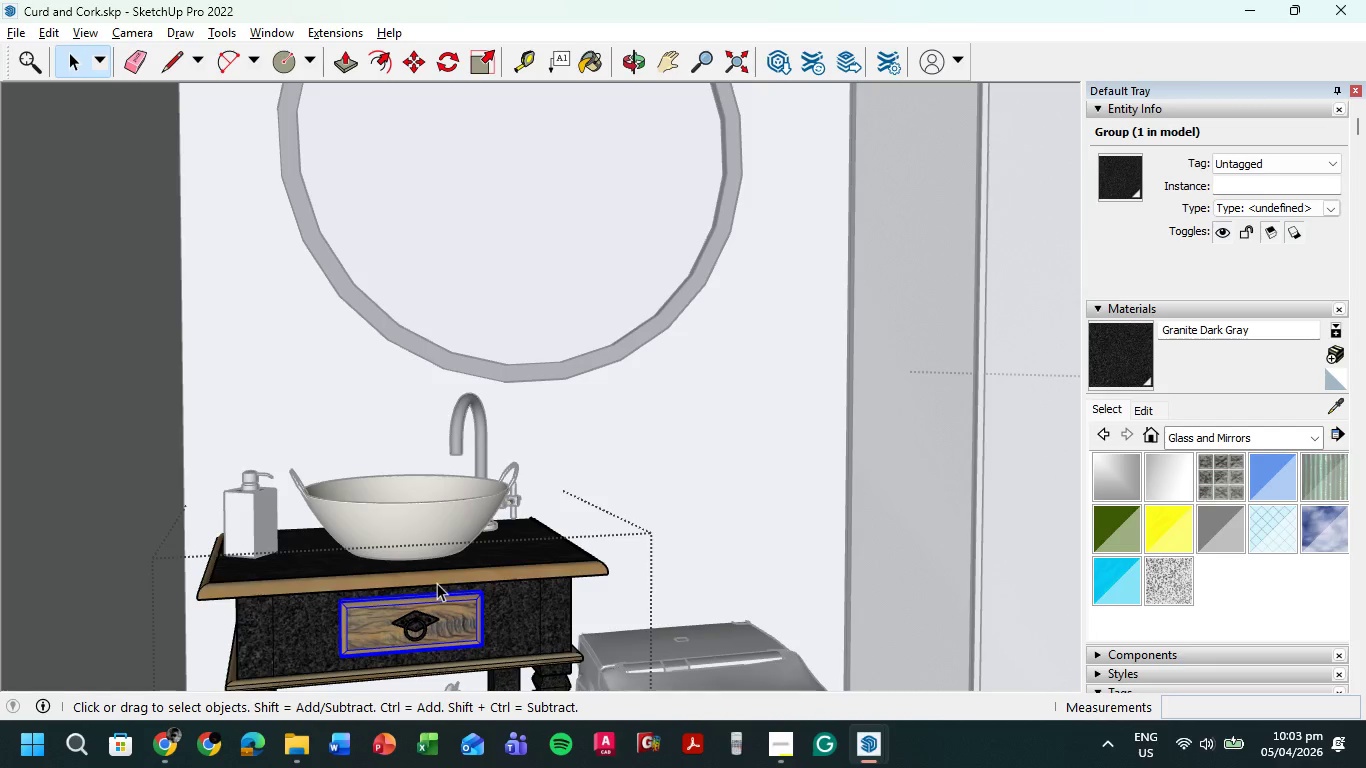 
double_click([437, 583])
 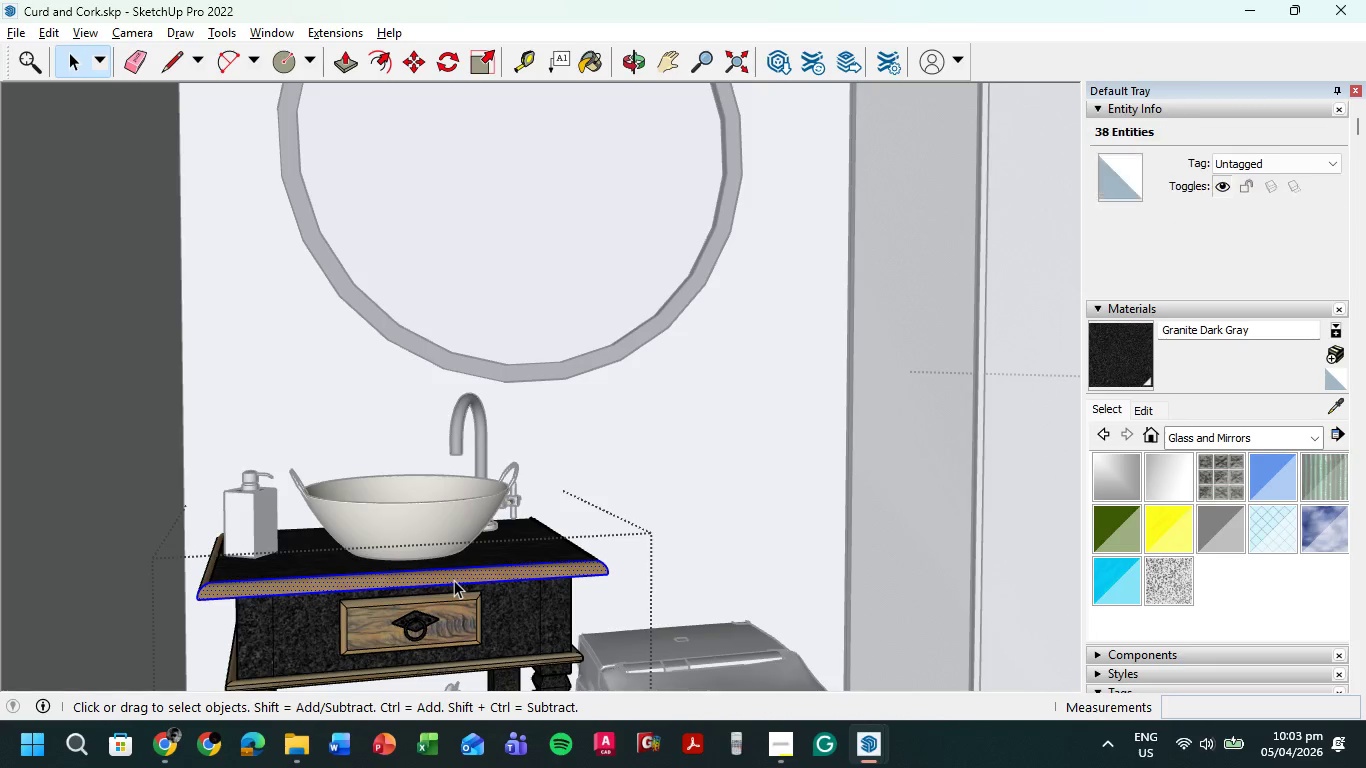 
key(Control+A)
 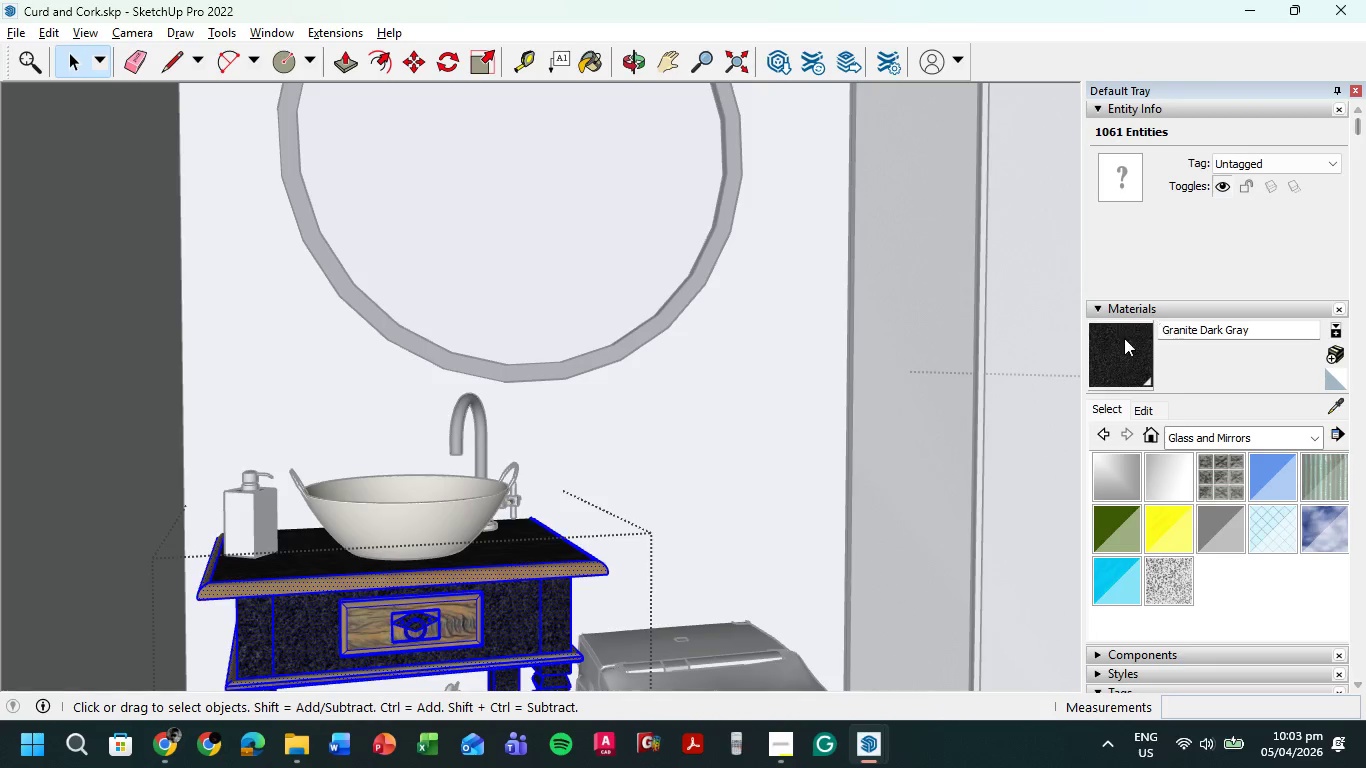 
left_click([1119, 352])
 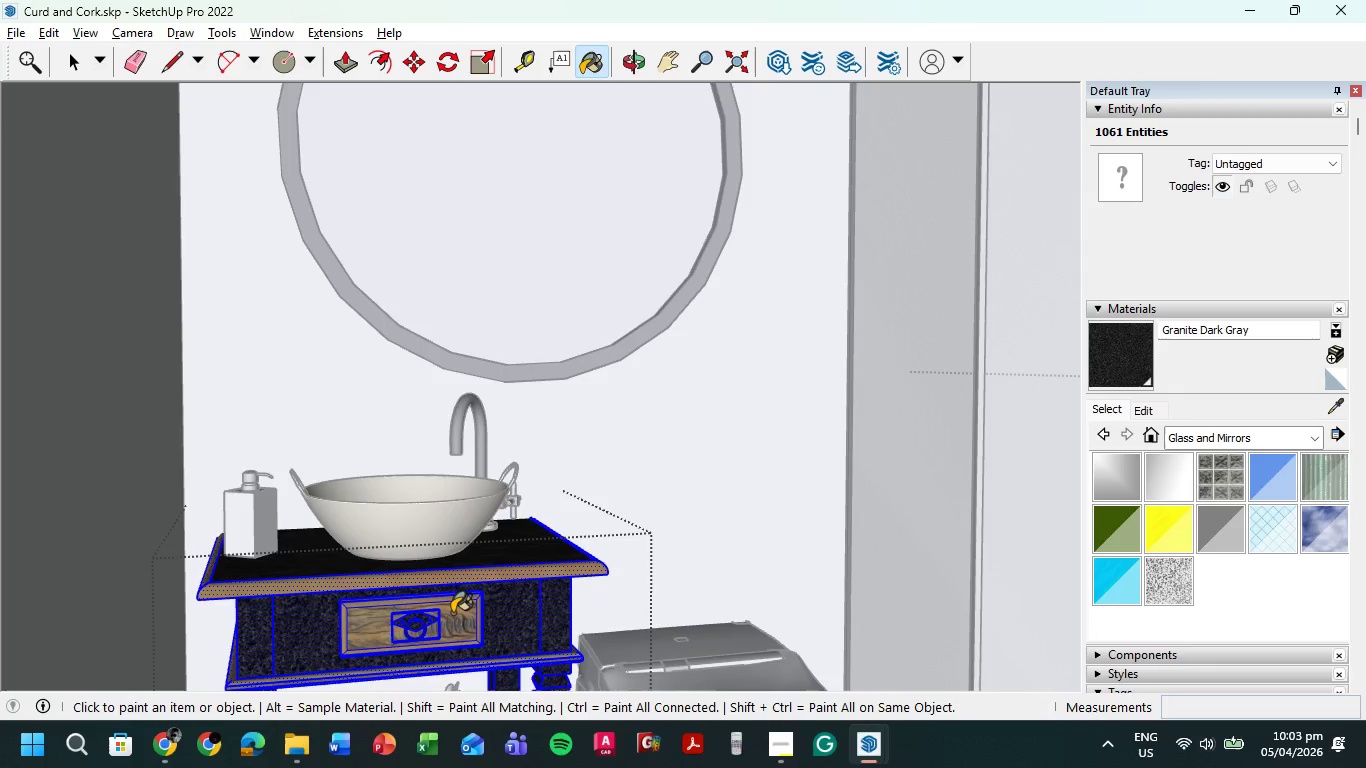 
double_click([454, 615])
 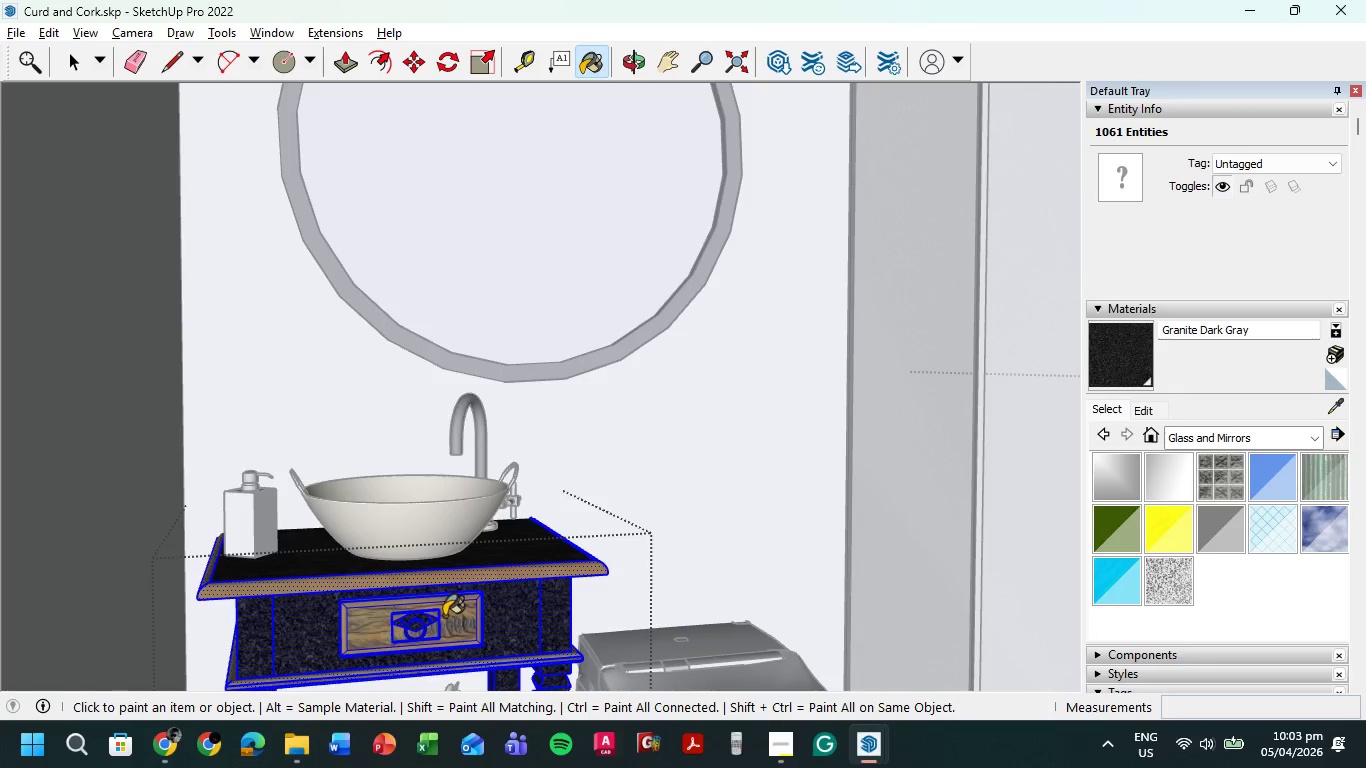 
triple_click([444, 616])
 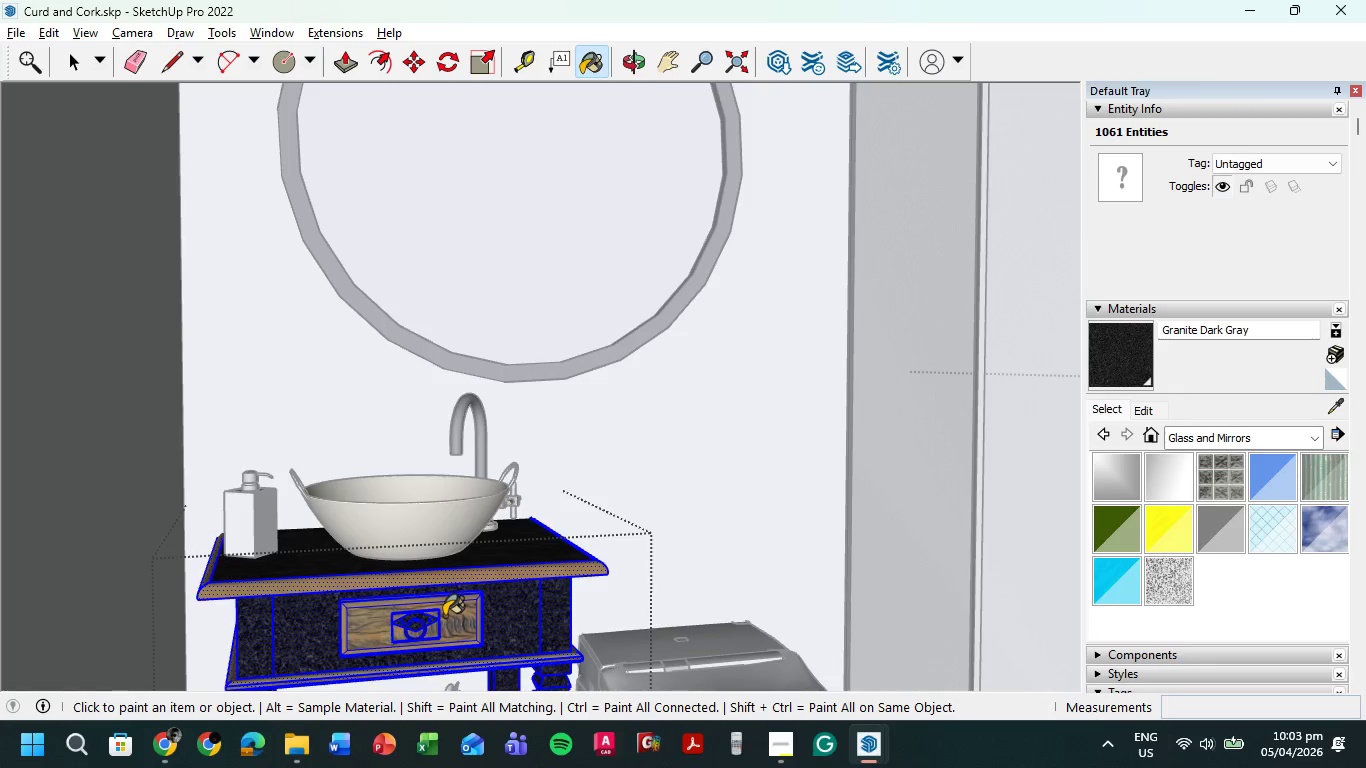 
triple_click([444, 616])
 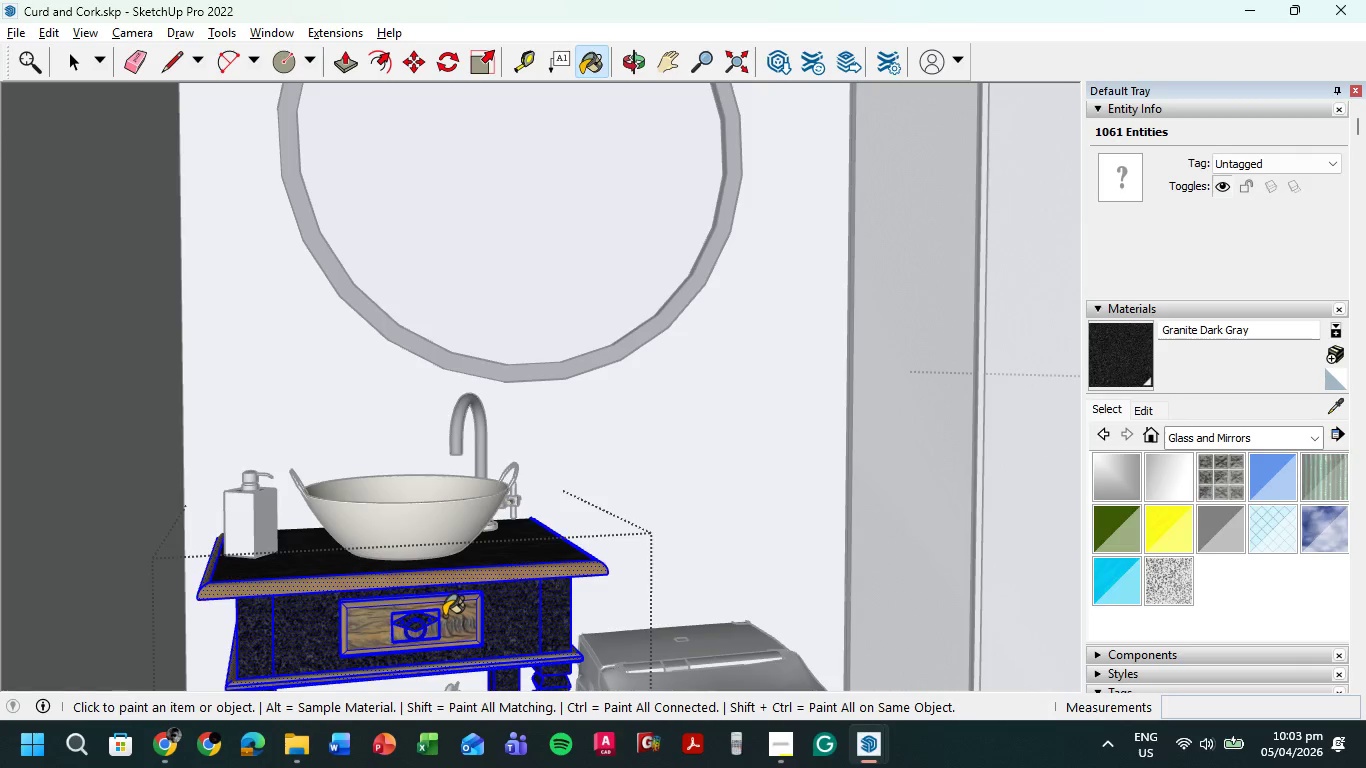 
triple_click([444, 616])
 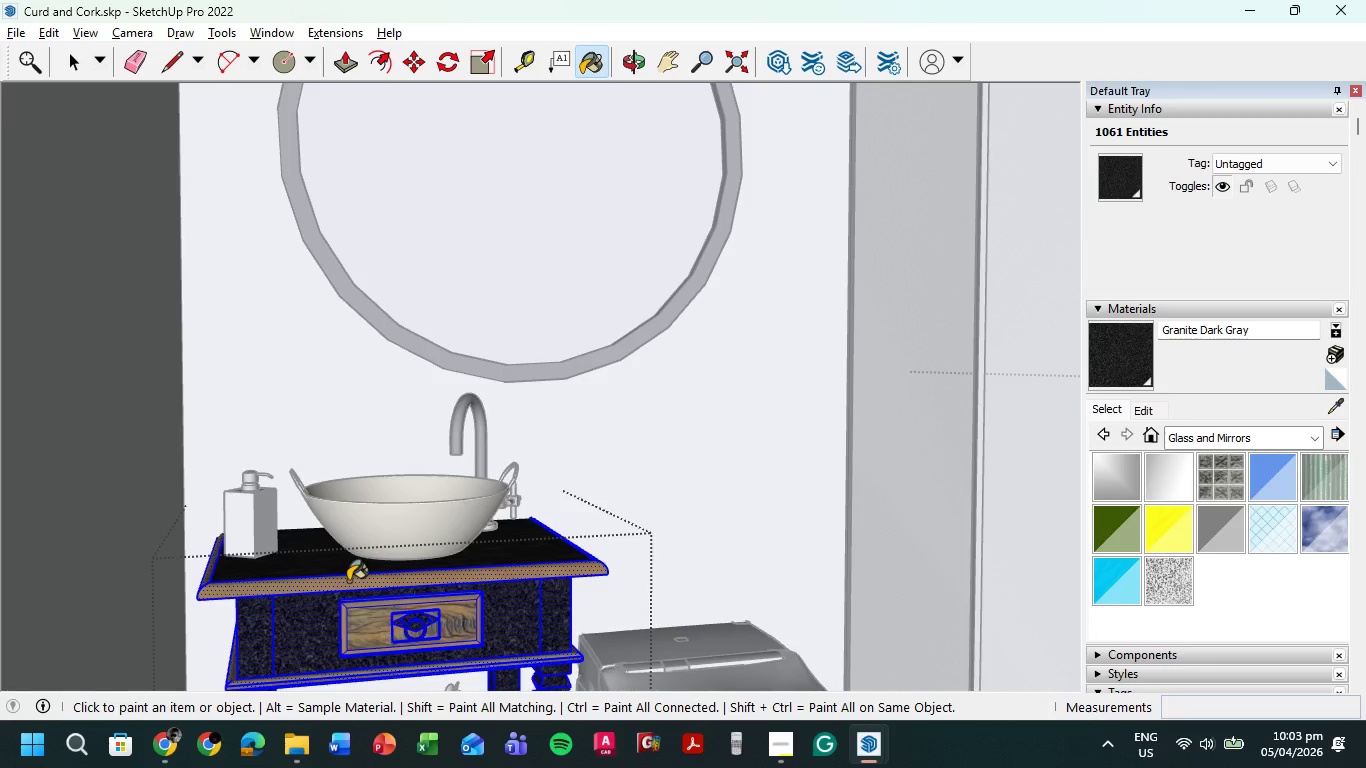 
double_click([348, 581])
 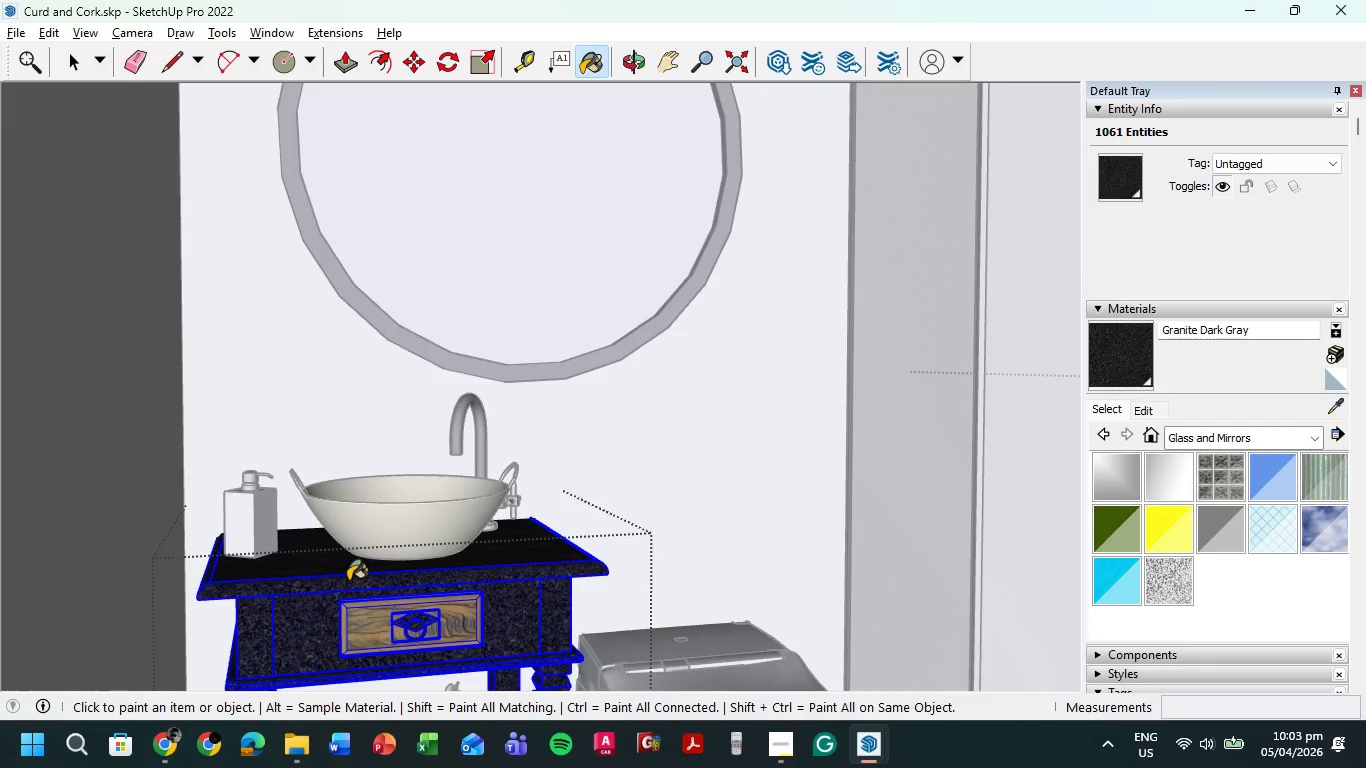 
triple_click([348, 581])
 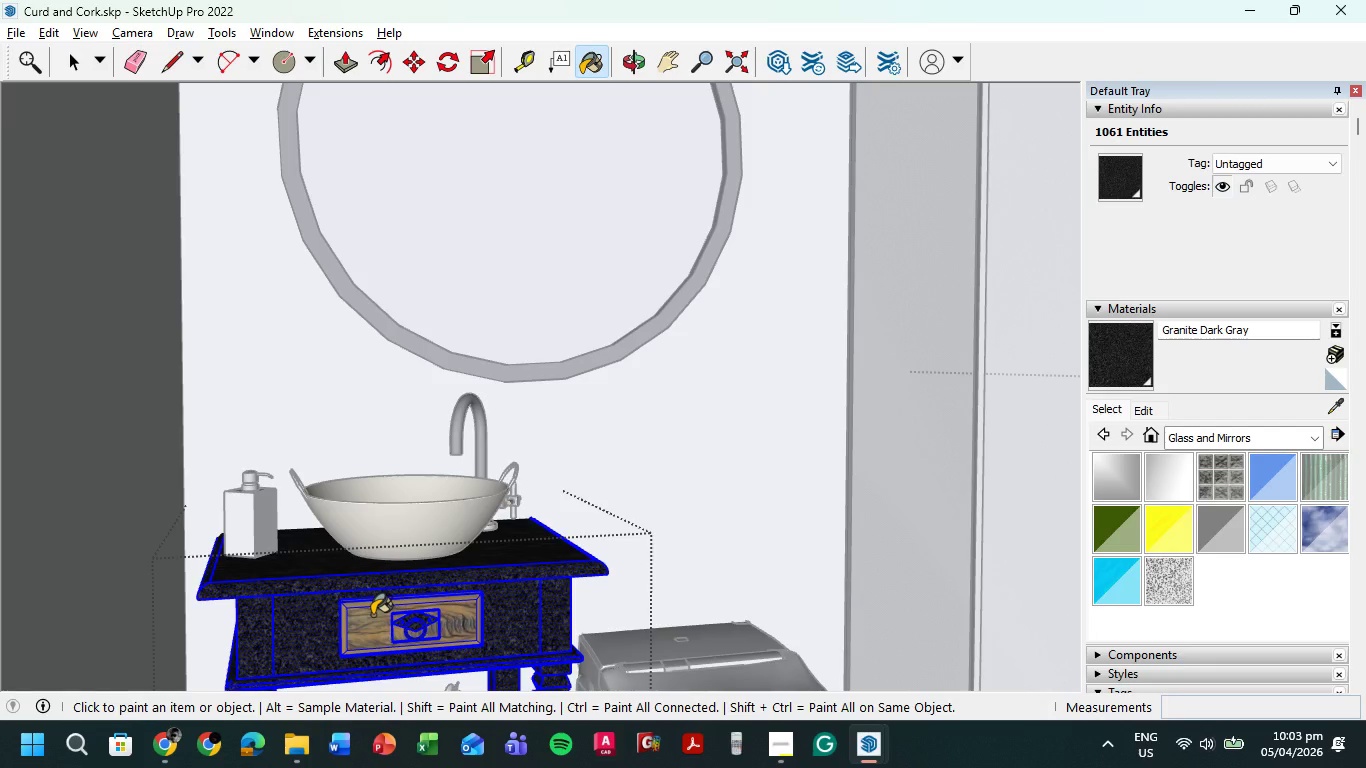 
double_click([372, 615])
 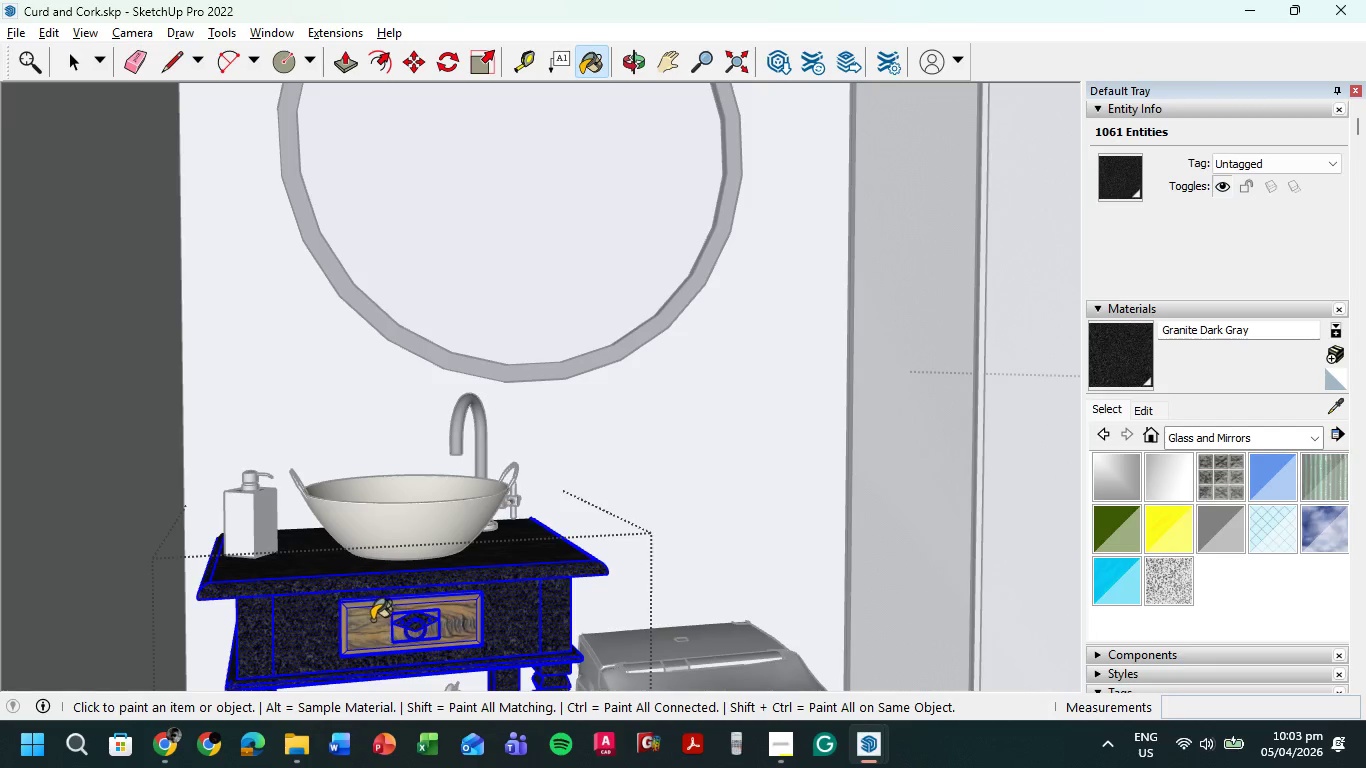 
triple_click([372, 620])
 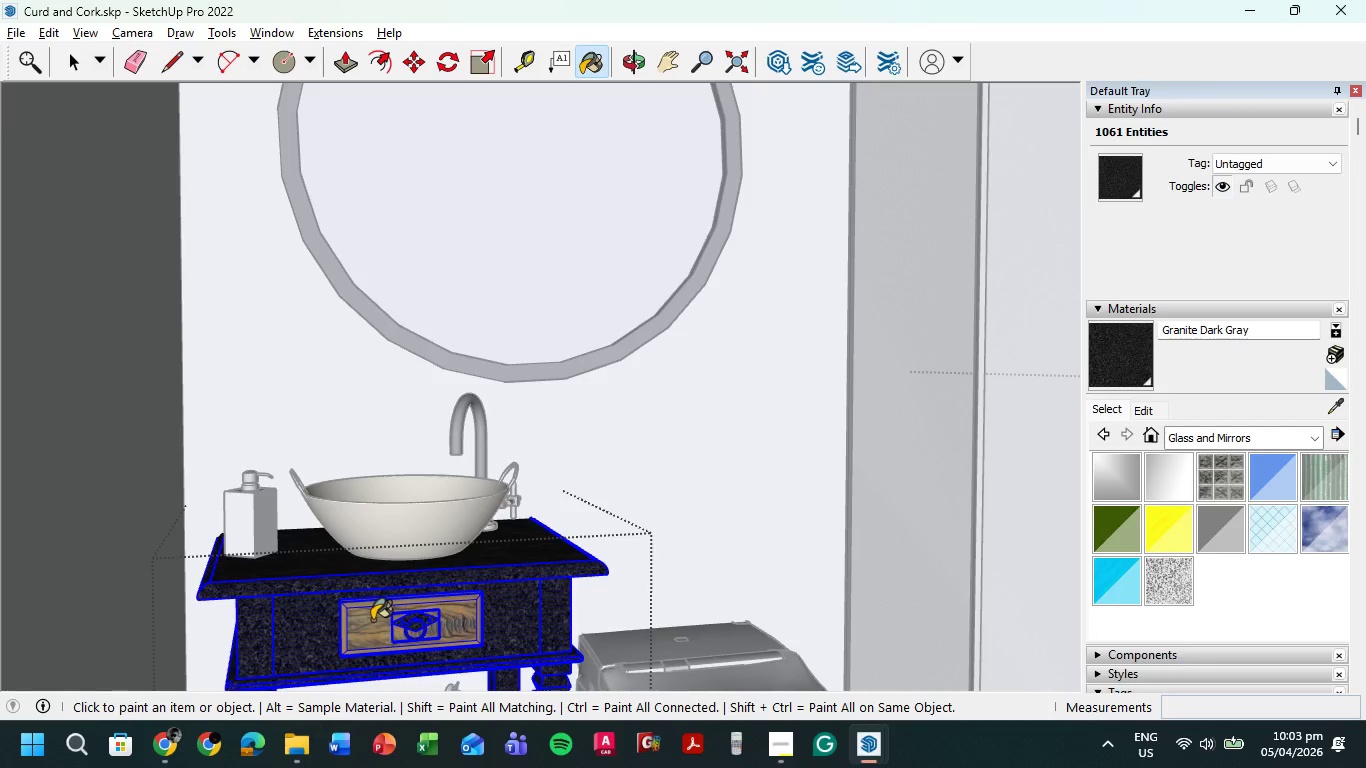 
triple_click([372, 620])
 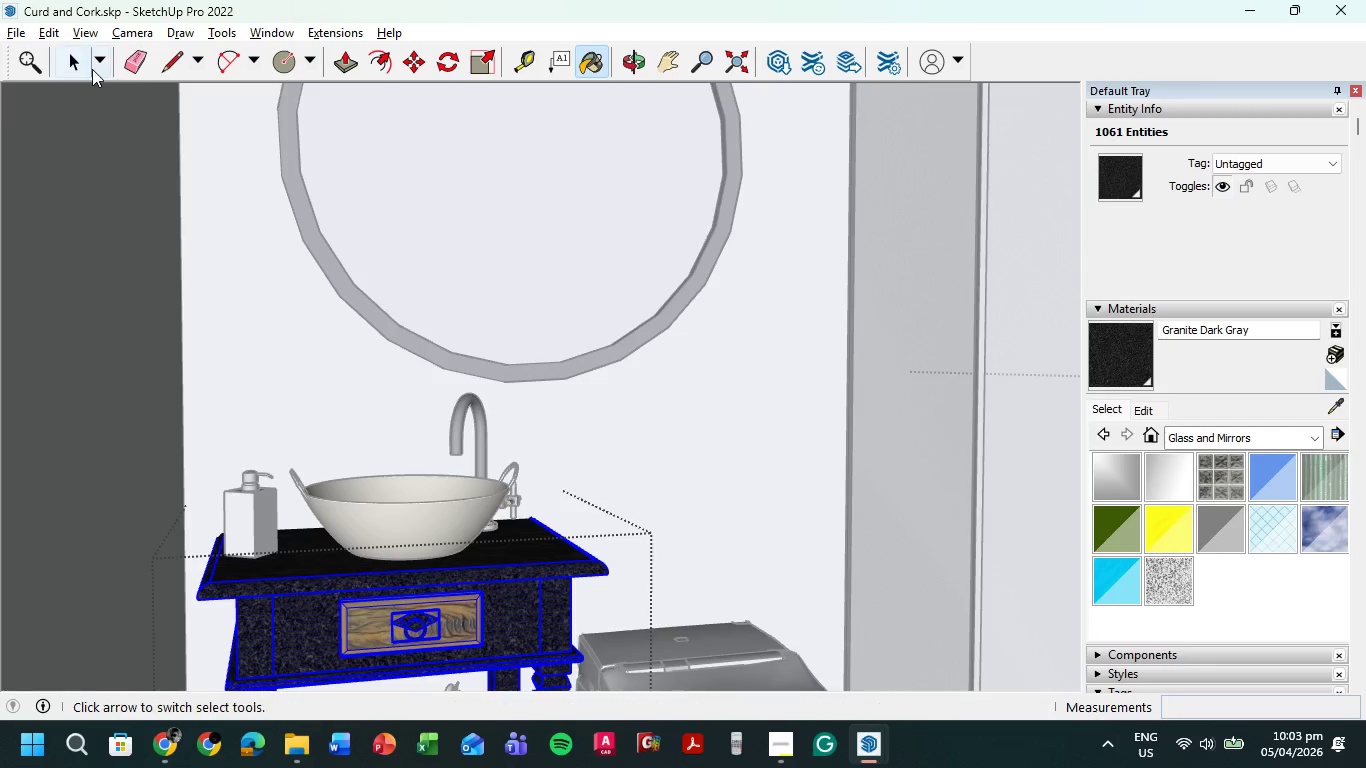 
left_click([84, 66])
 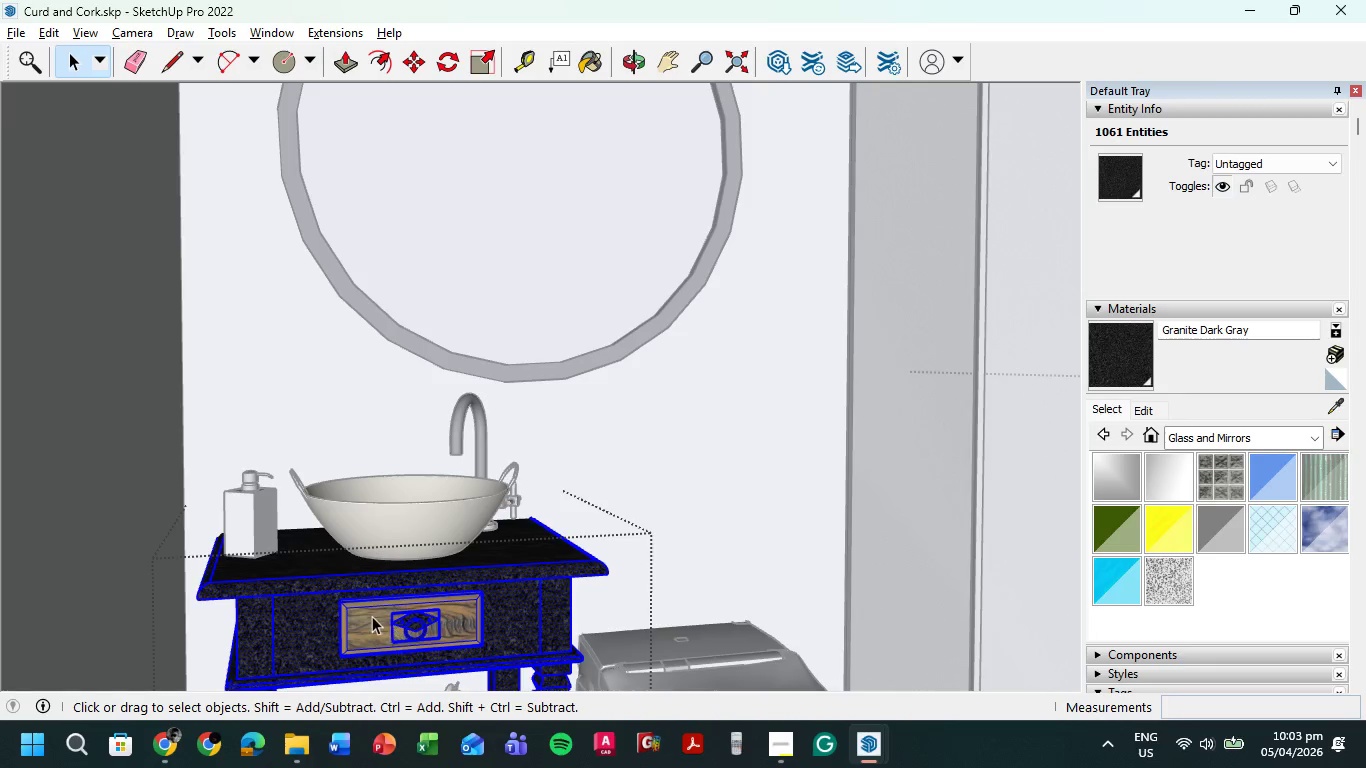 
double_click([372, 616])
 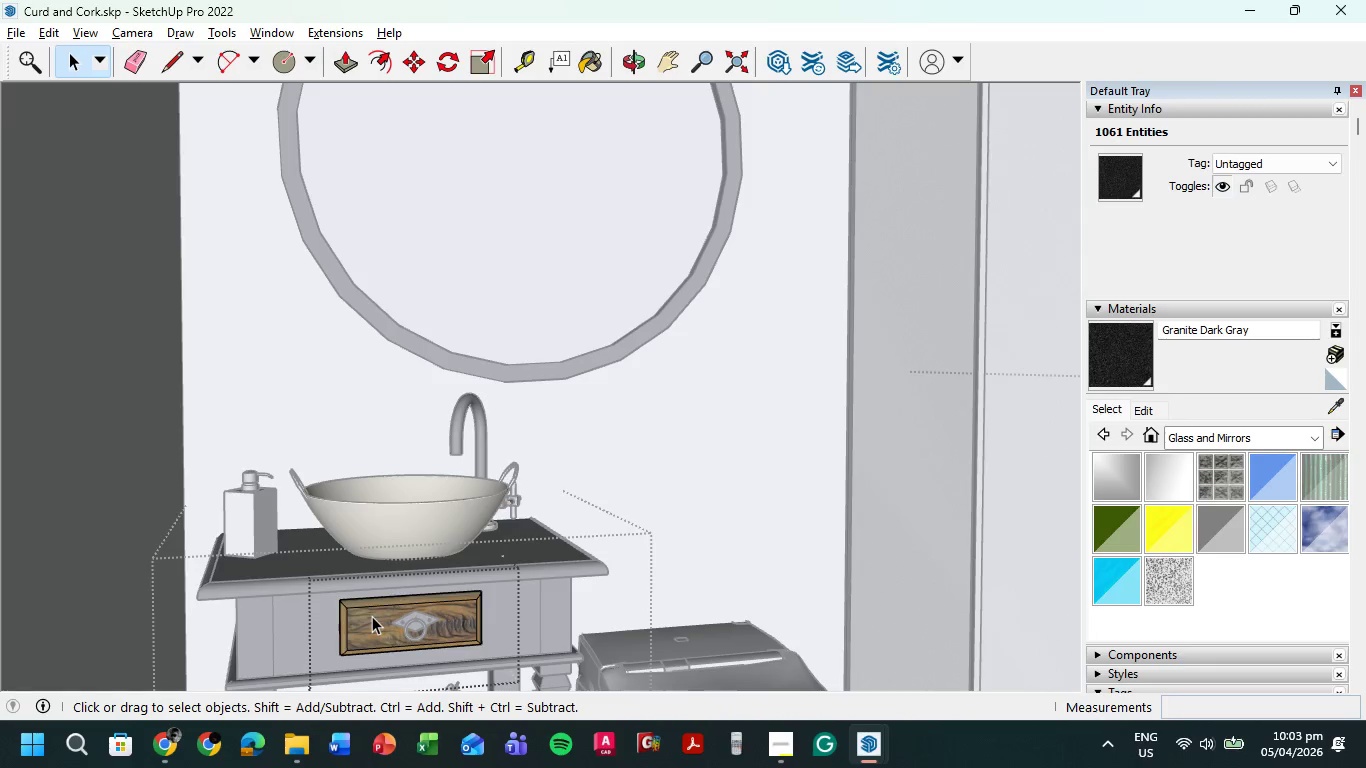 
triple_click([372, 616])
 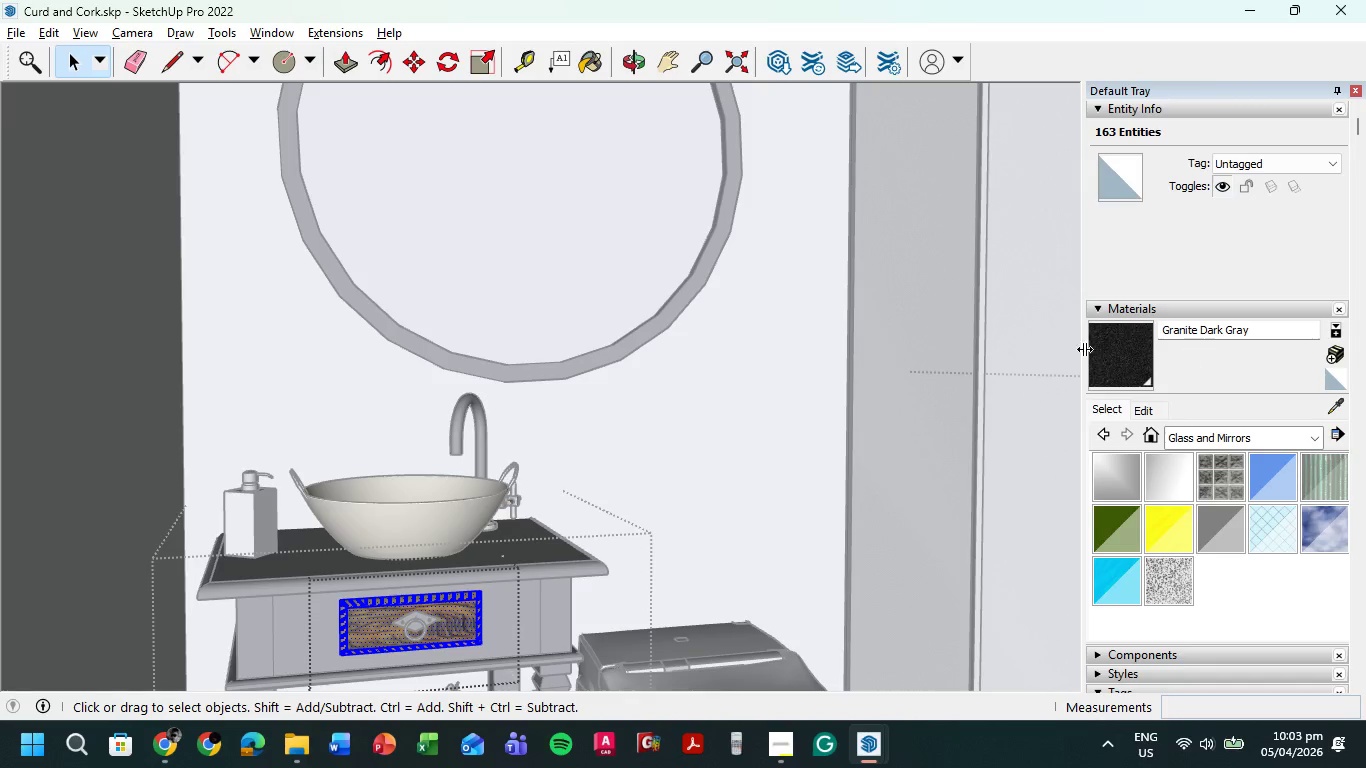 
left_click_drag(start_coordinate=[1121, 346], to_coordinate=[1110, 349])
 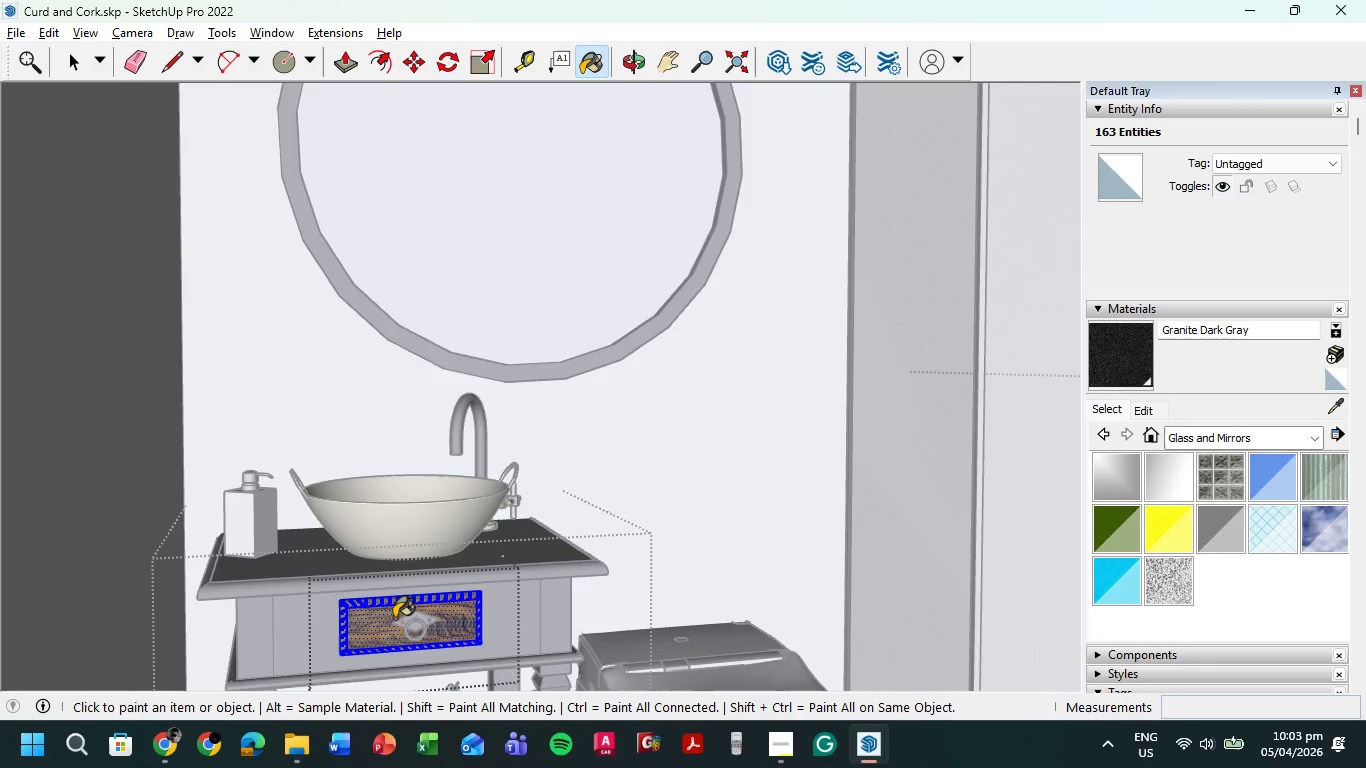 
left_click([385, 625])
 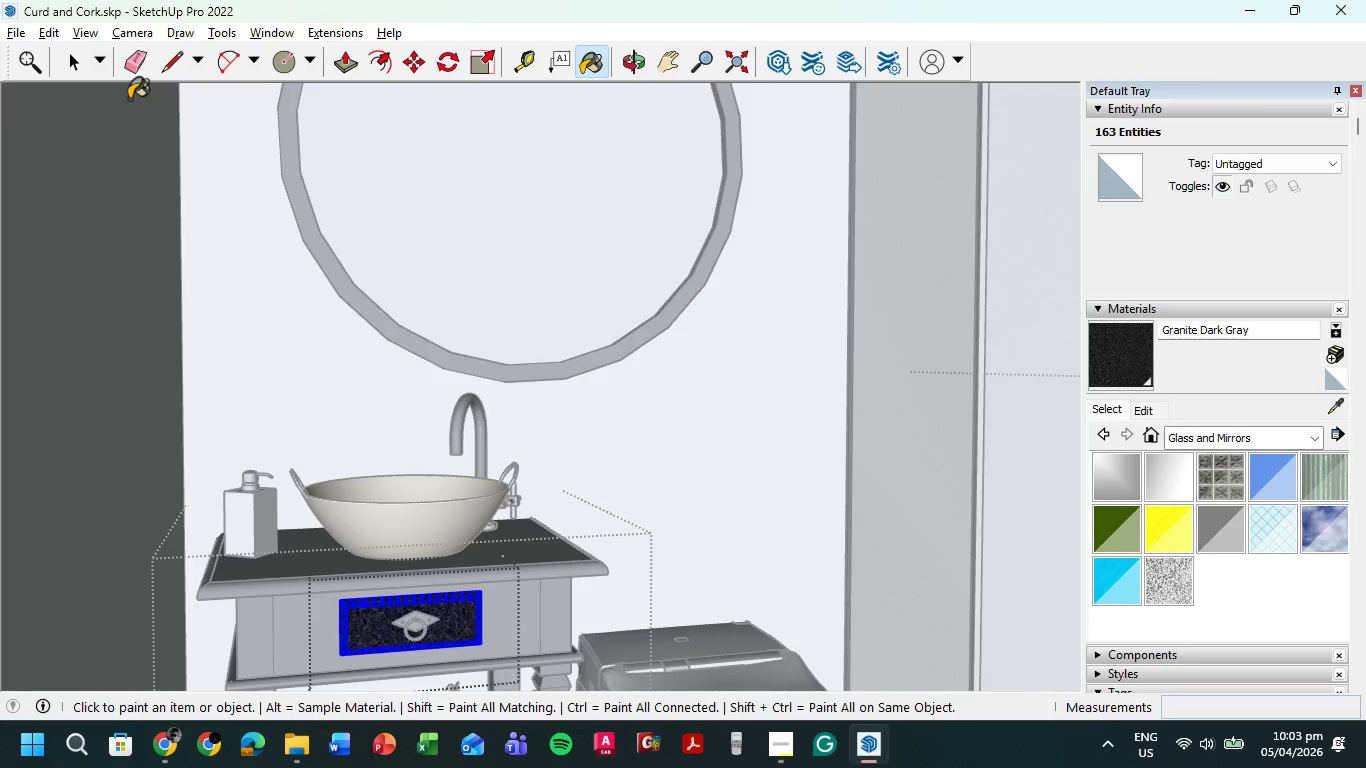 
left_click([79, 58])
 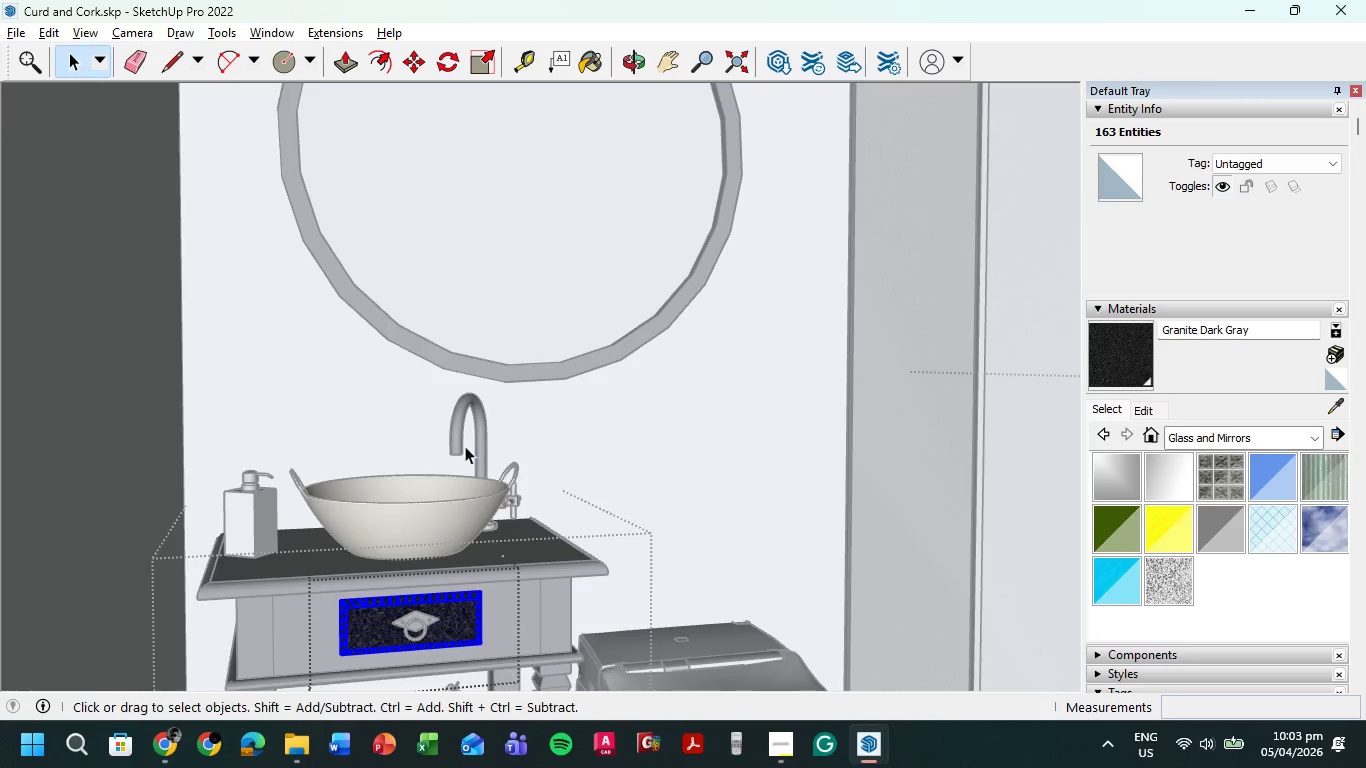 
key(Escape)
 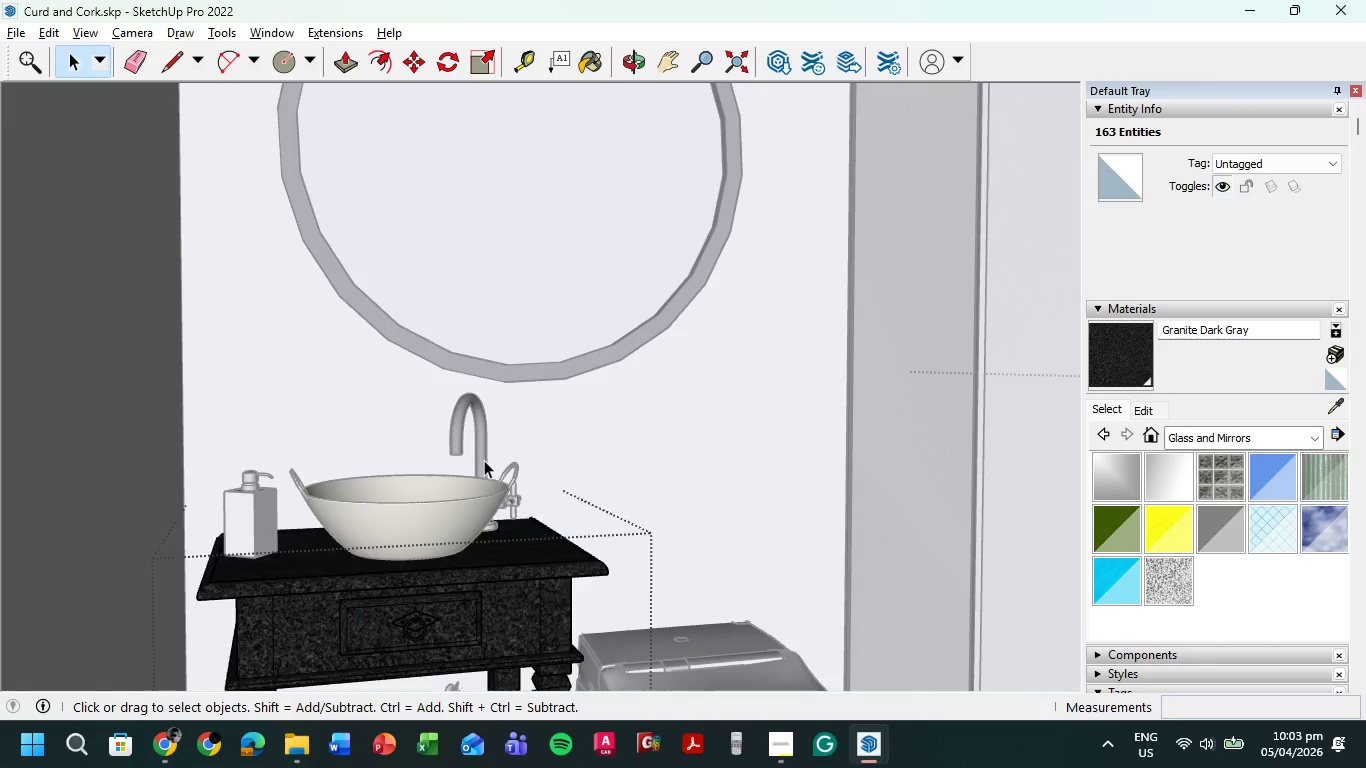 
double_click([484, 460])
 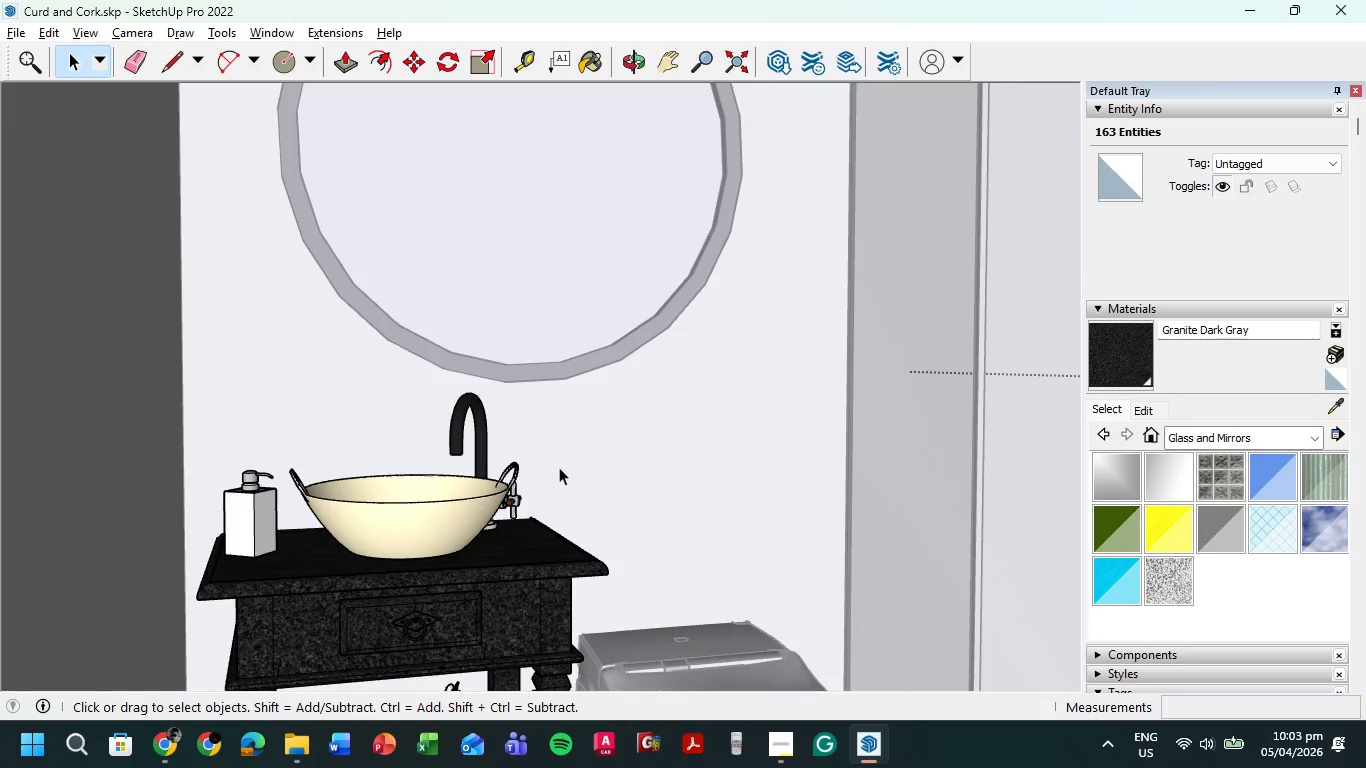 
scroll: coordinate [564, 461], scroll_direction: down, amount: 4.0
 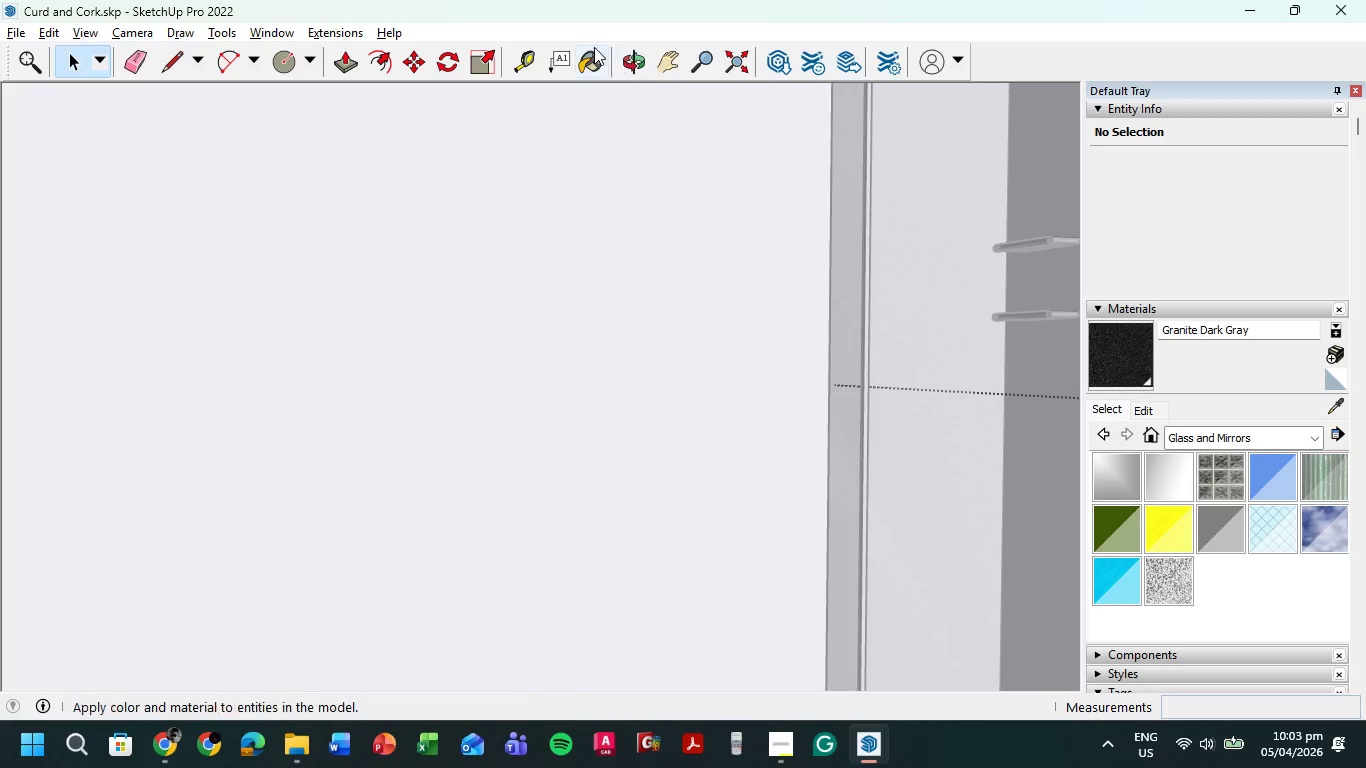 
left_click([733, 63])
 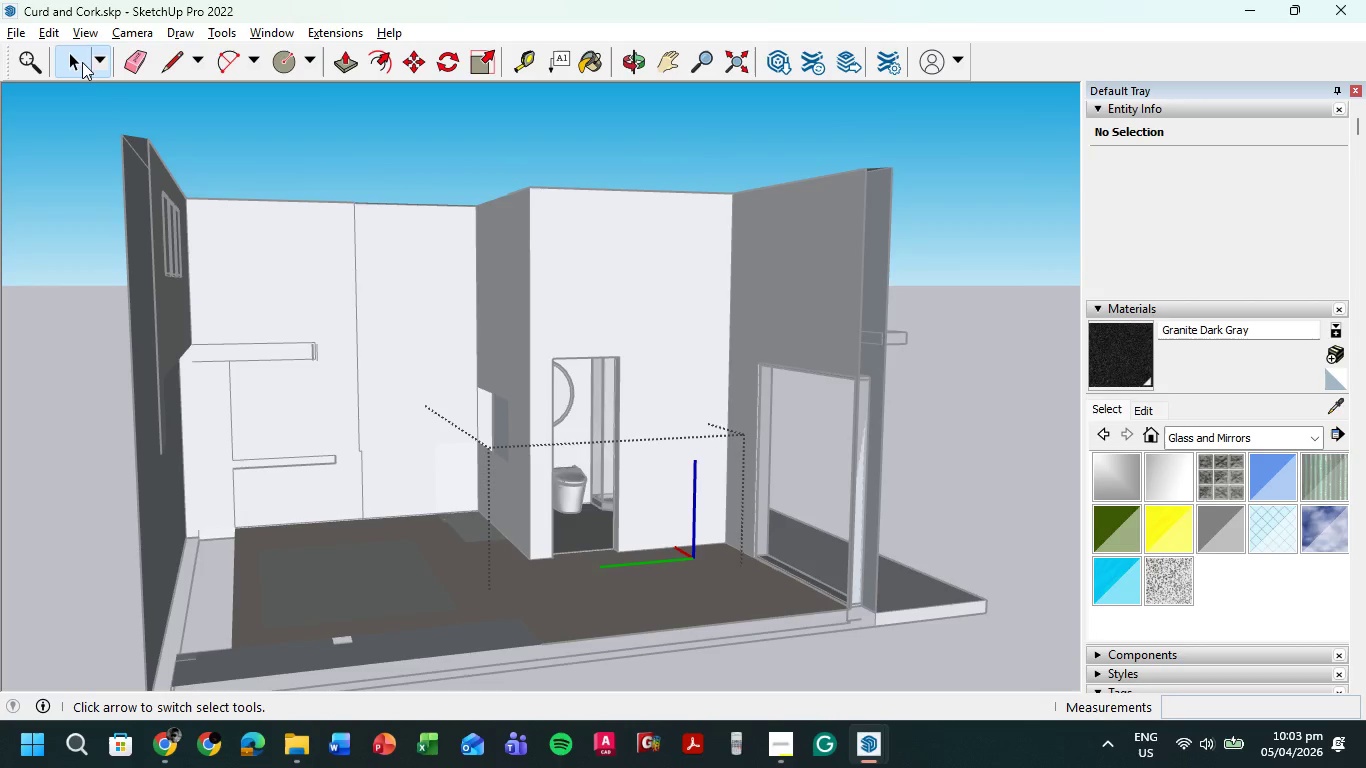 
double_click([12, 342])
 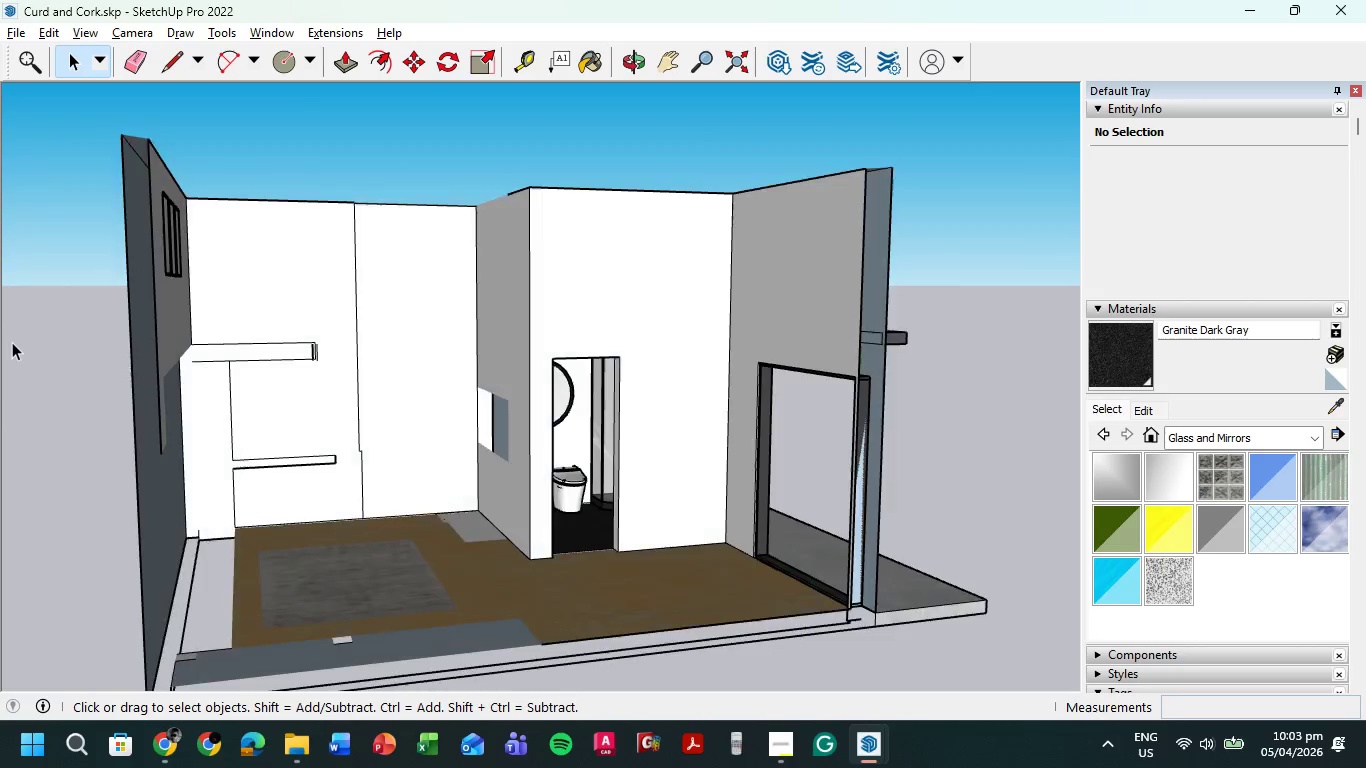 
triple_click([12, 342])
 